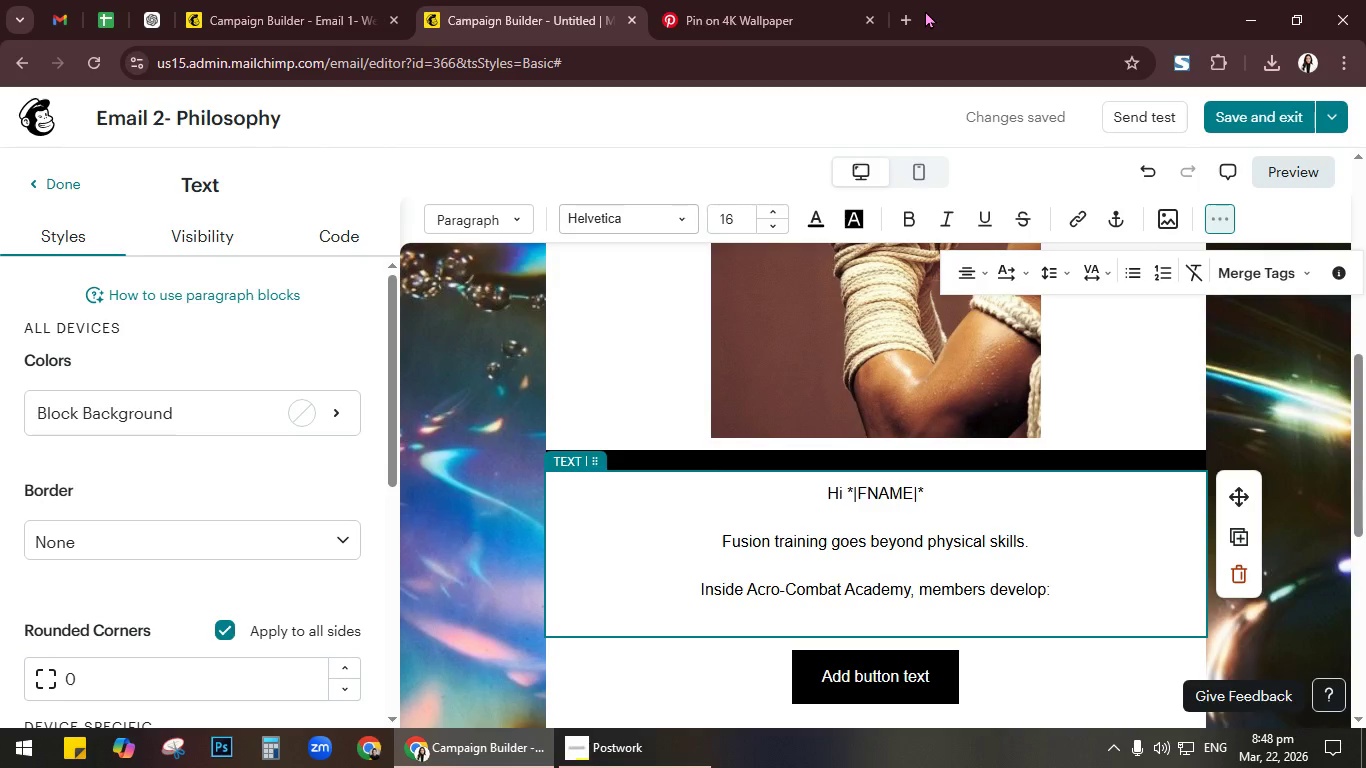 
key(Alt+Numpad0)
 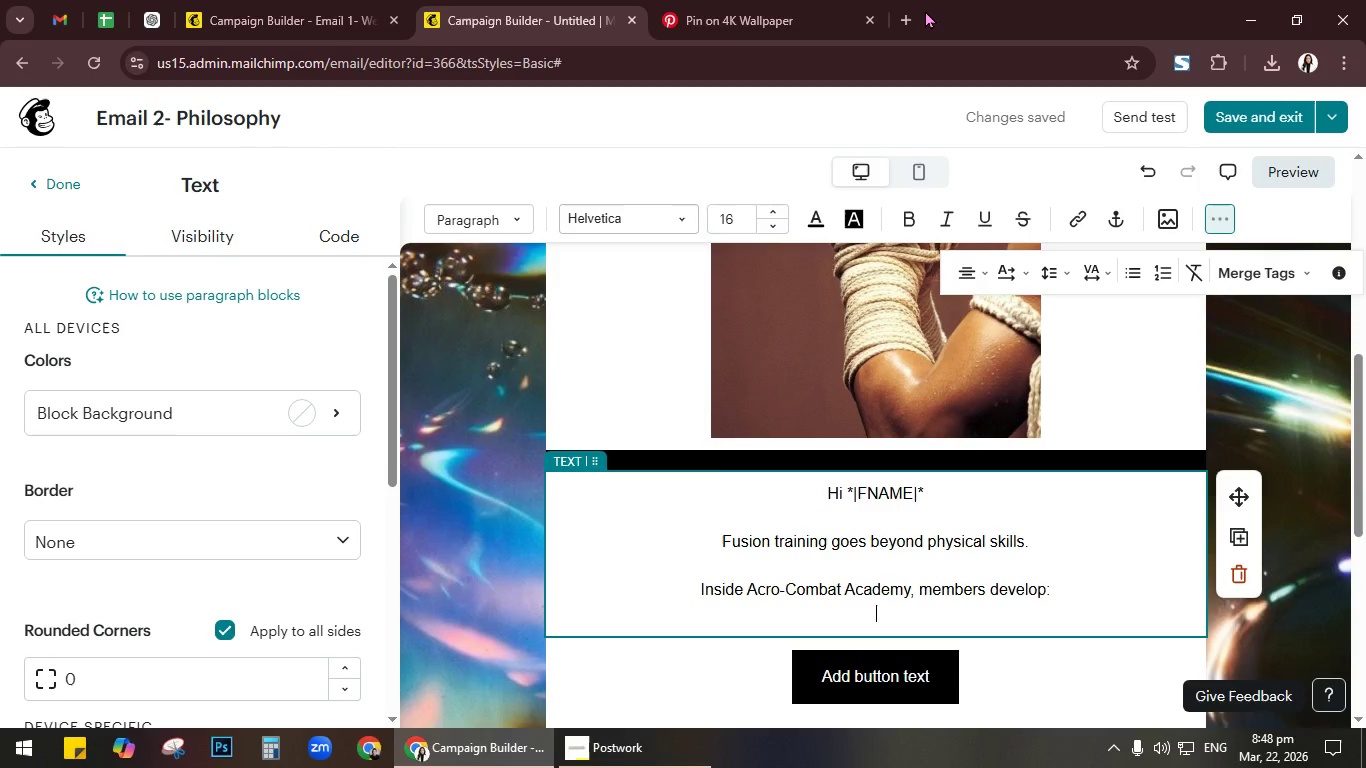 
key(Alt+Numpad4)
 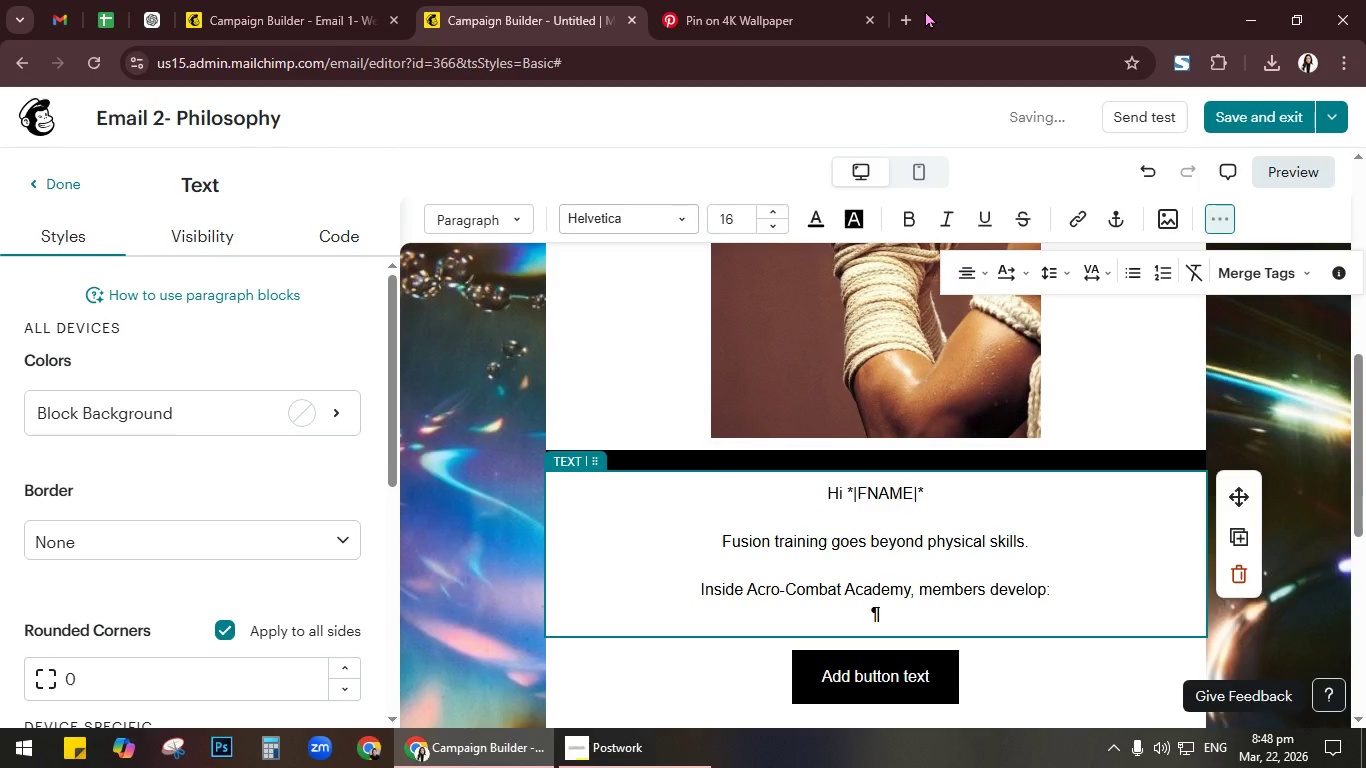 
key(Backspace)
 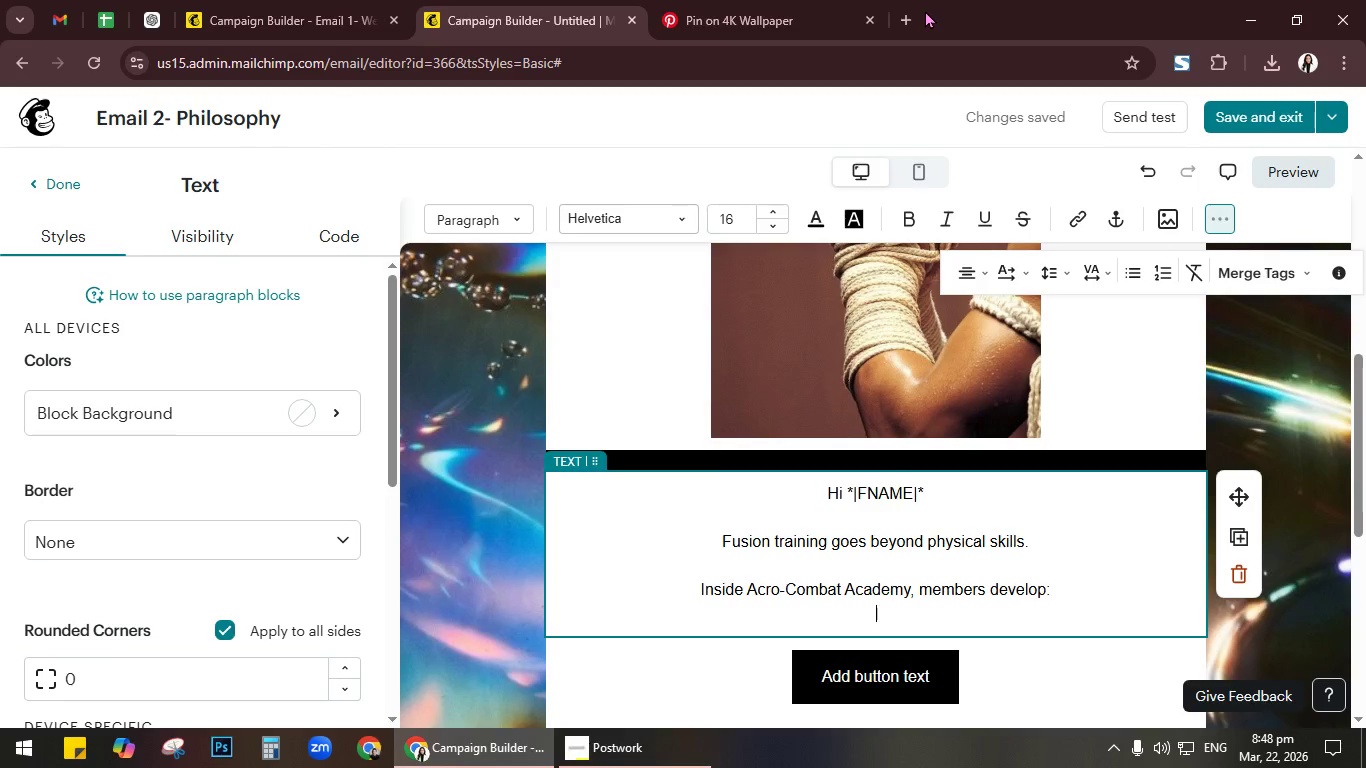 
wait(6.8)
 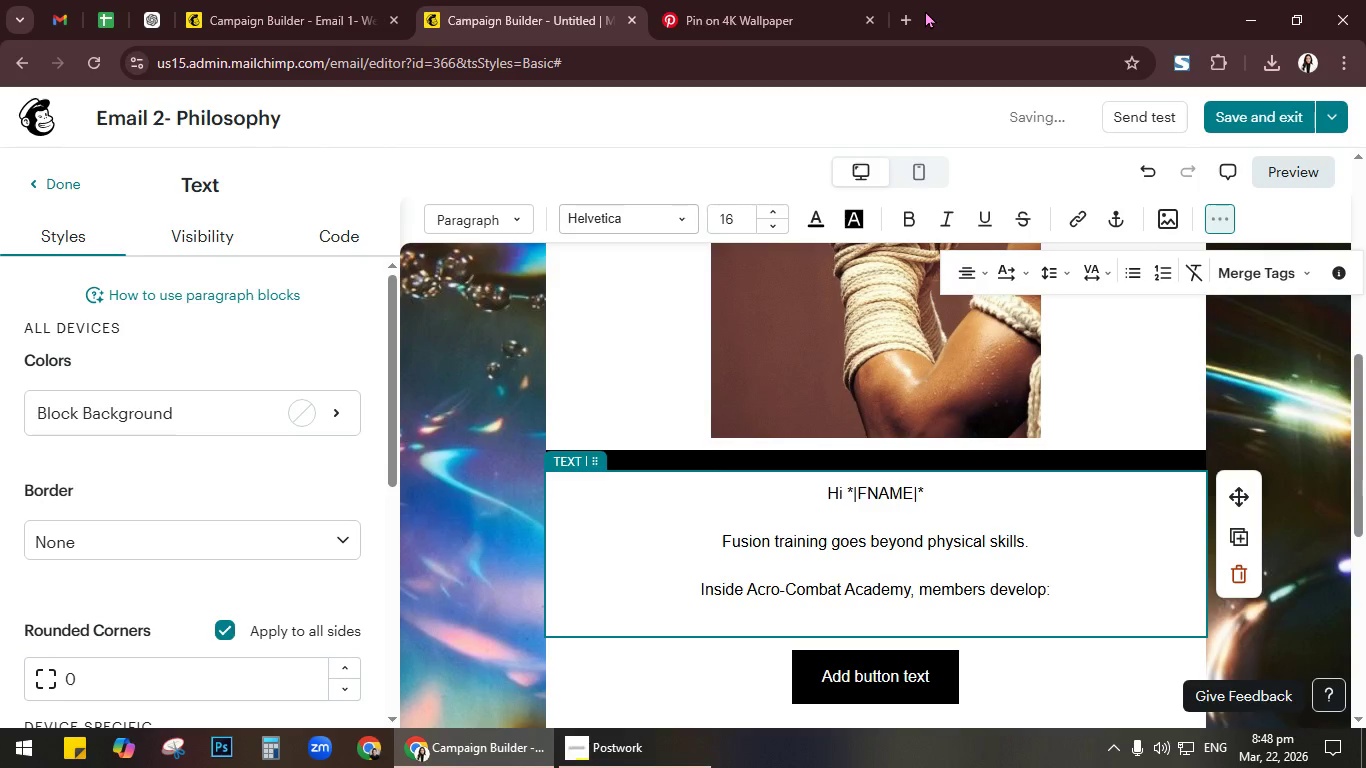 
key(Alt+Numpad1)
 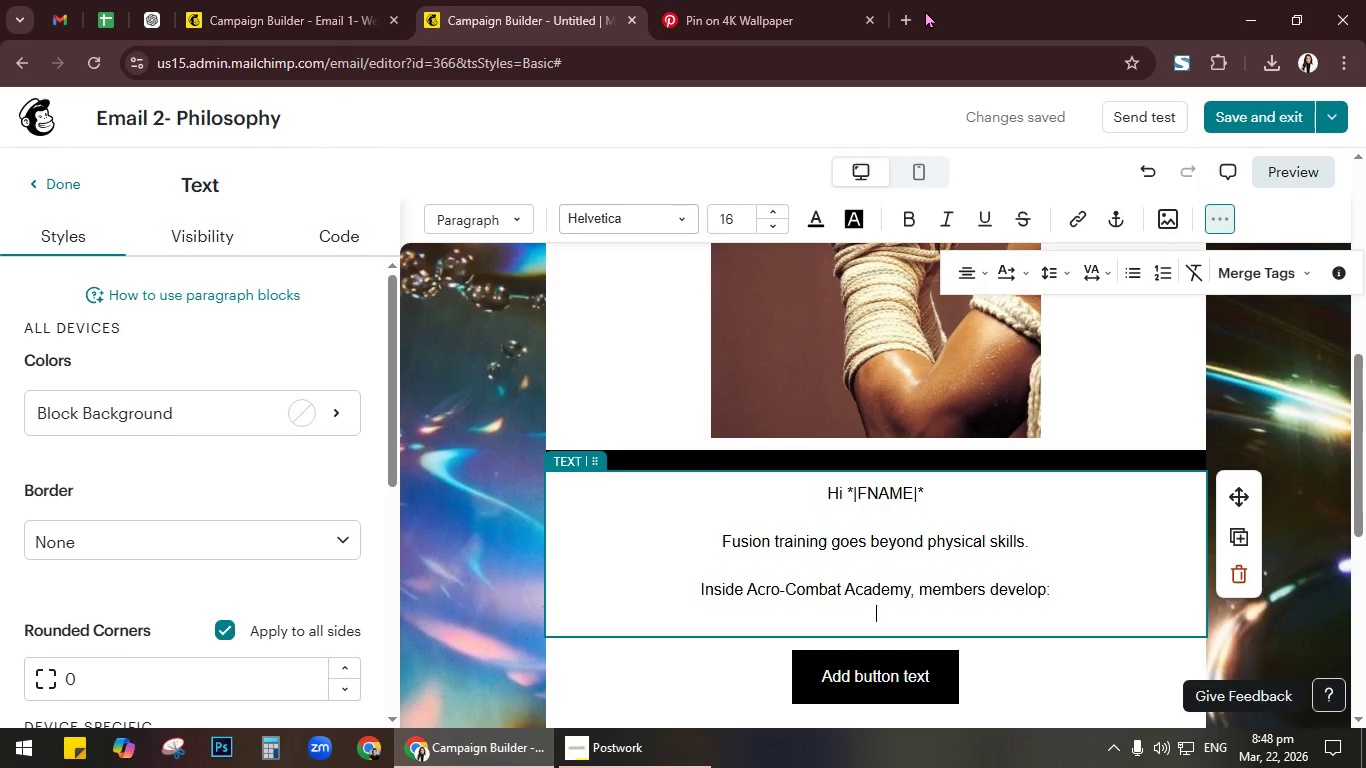 
key(Alt+Numpad0)
 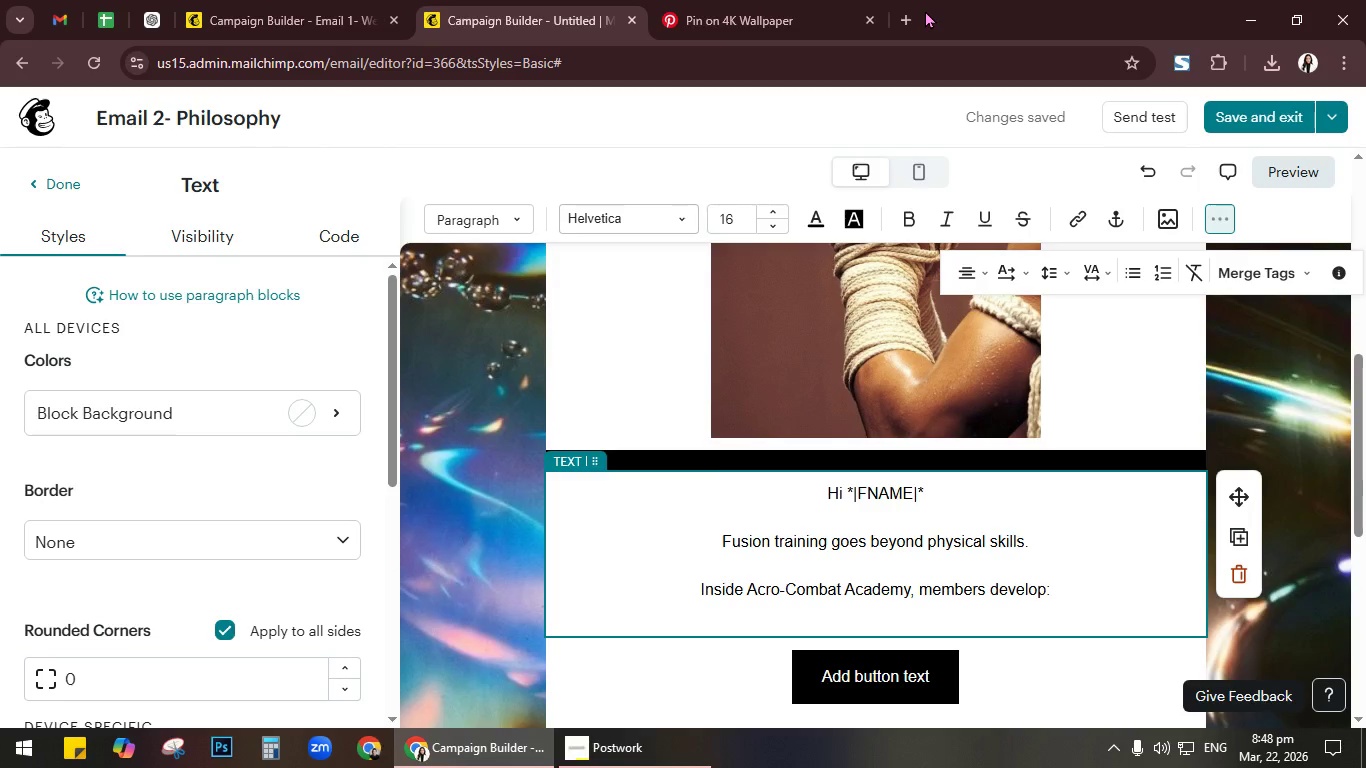 
key(Alt+Numpad0)
 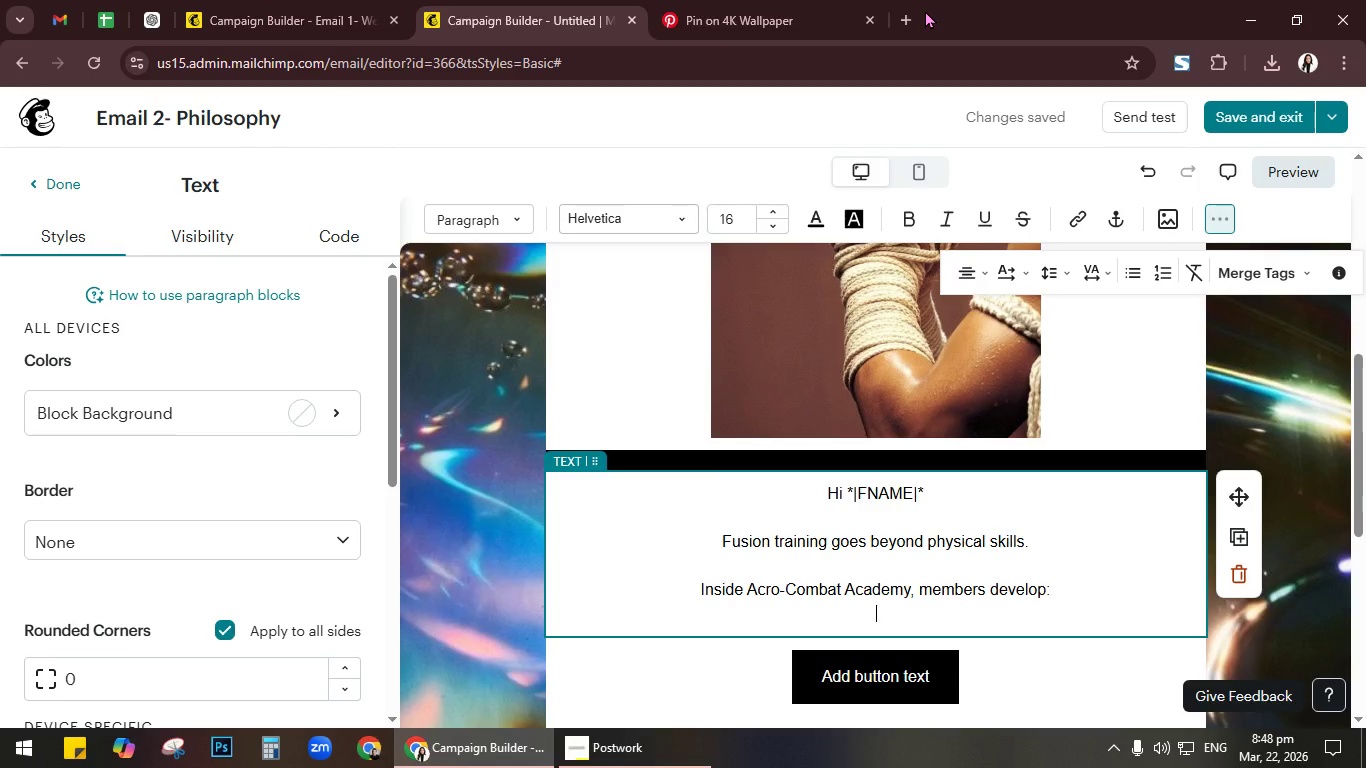 
key(Alt+Numpad0)
 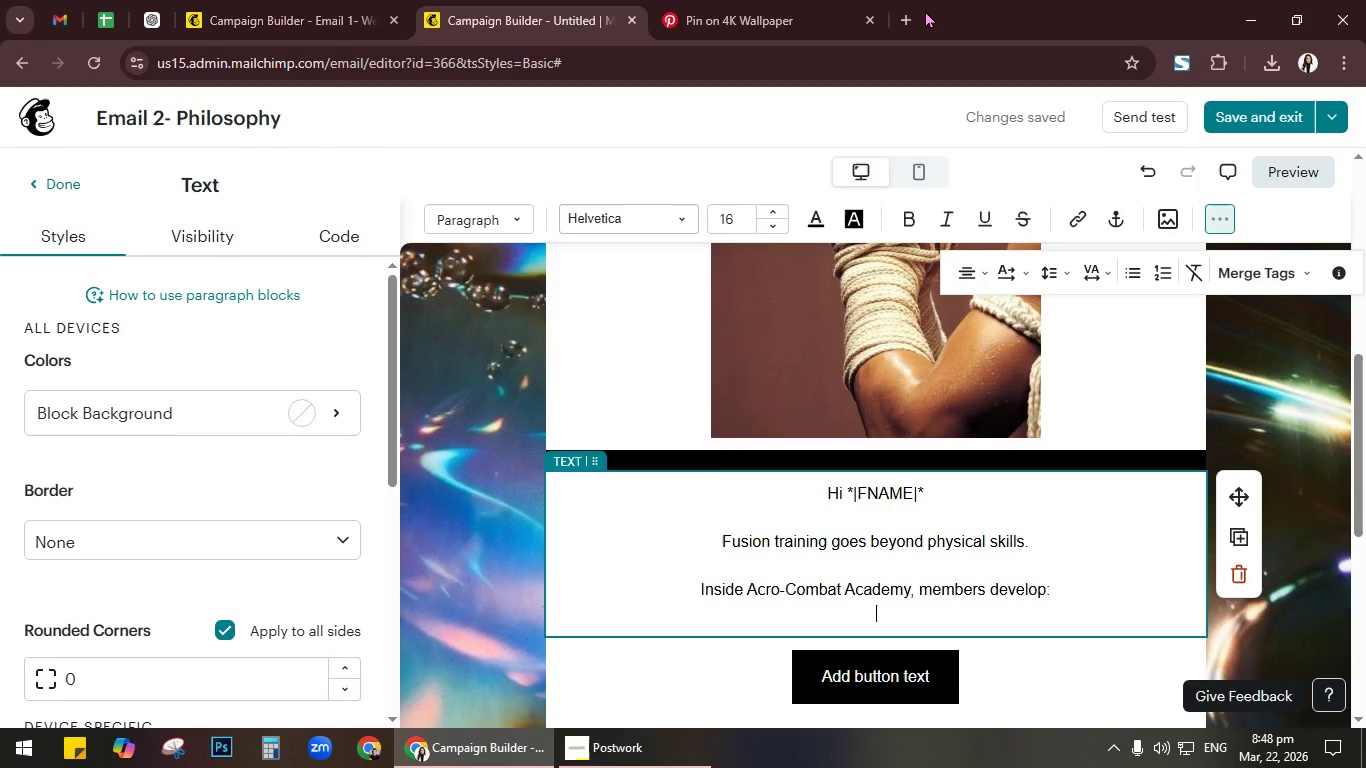 
key(Alt+Numpad4)
 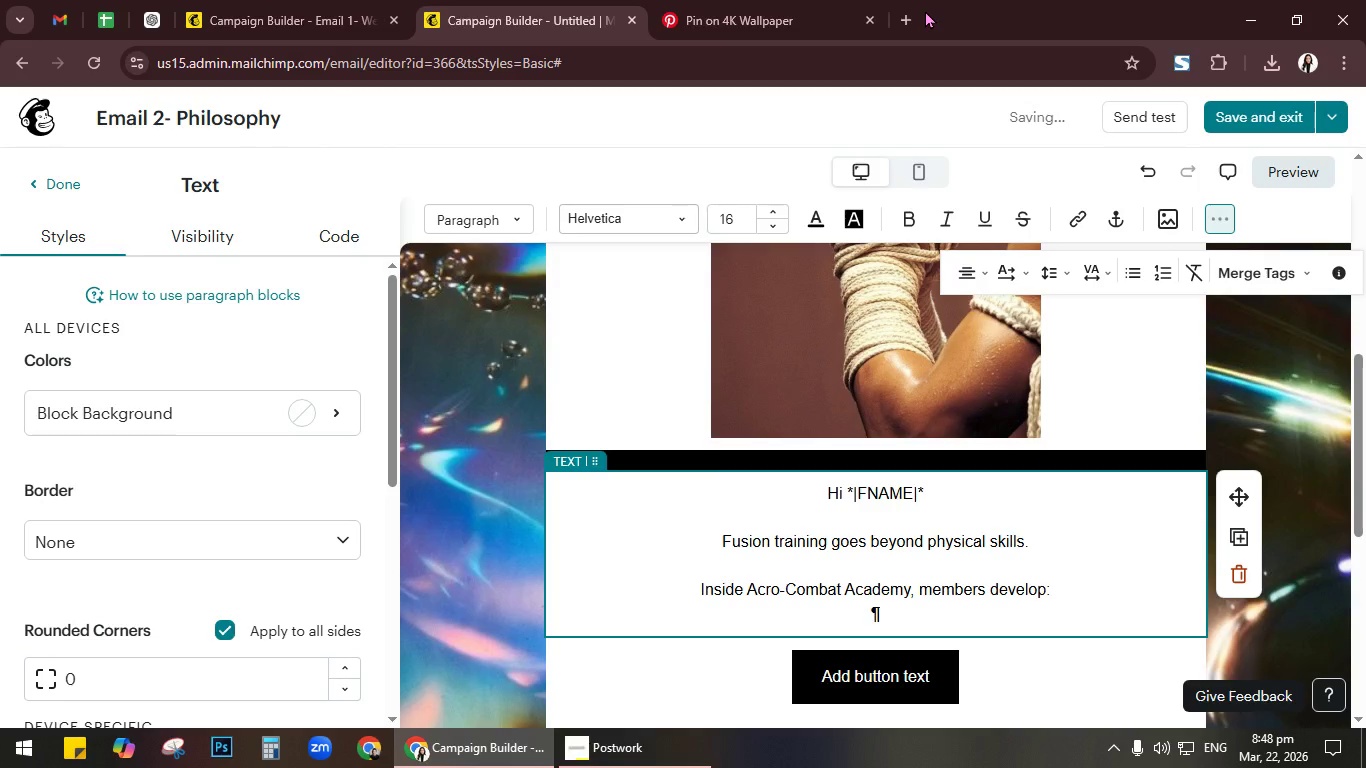 
key(Backspace)
 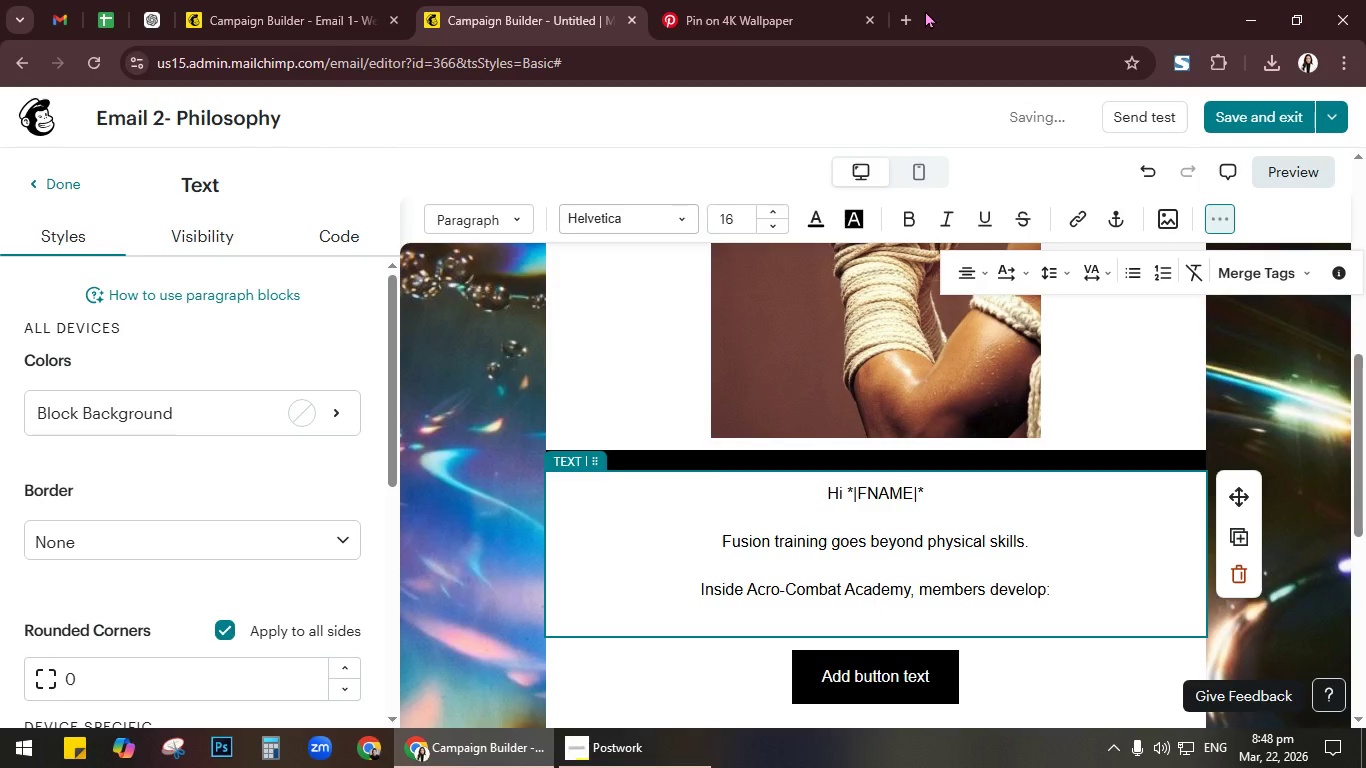 
key(Alt+Numpad1)
 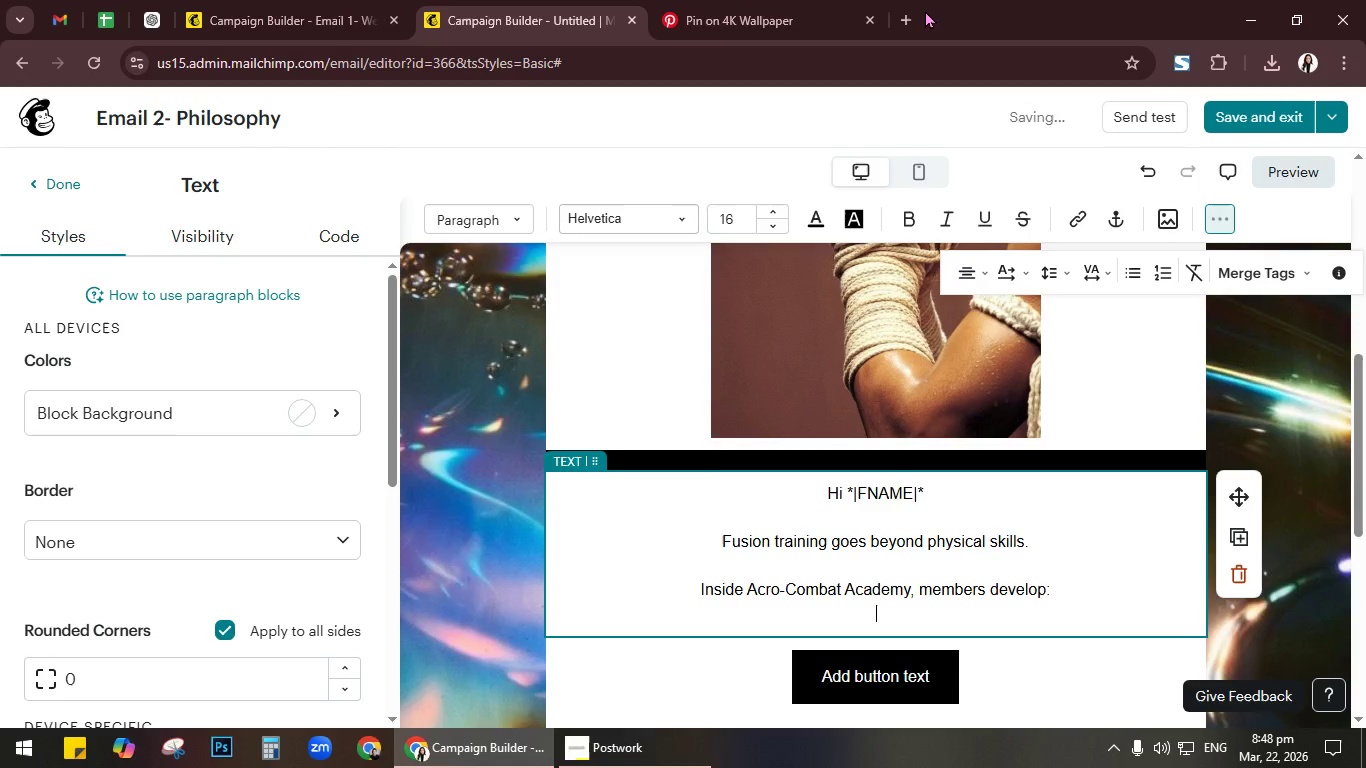 
key(Alt+Numpad0)
 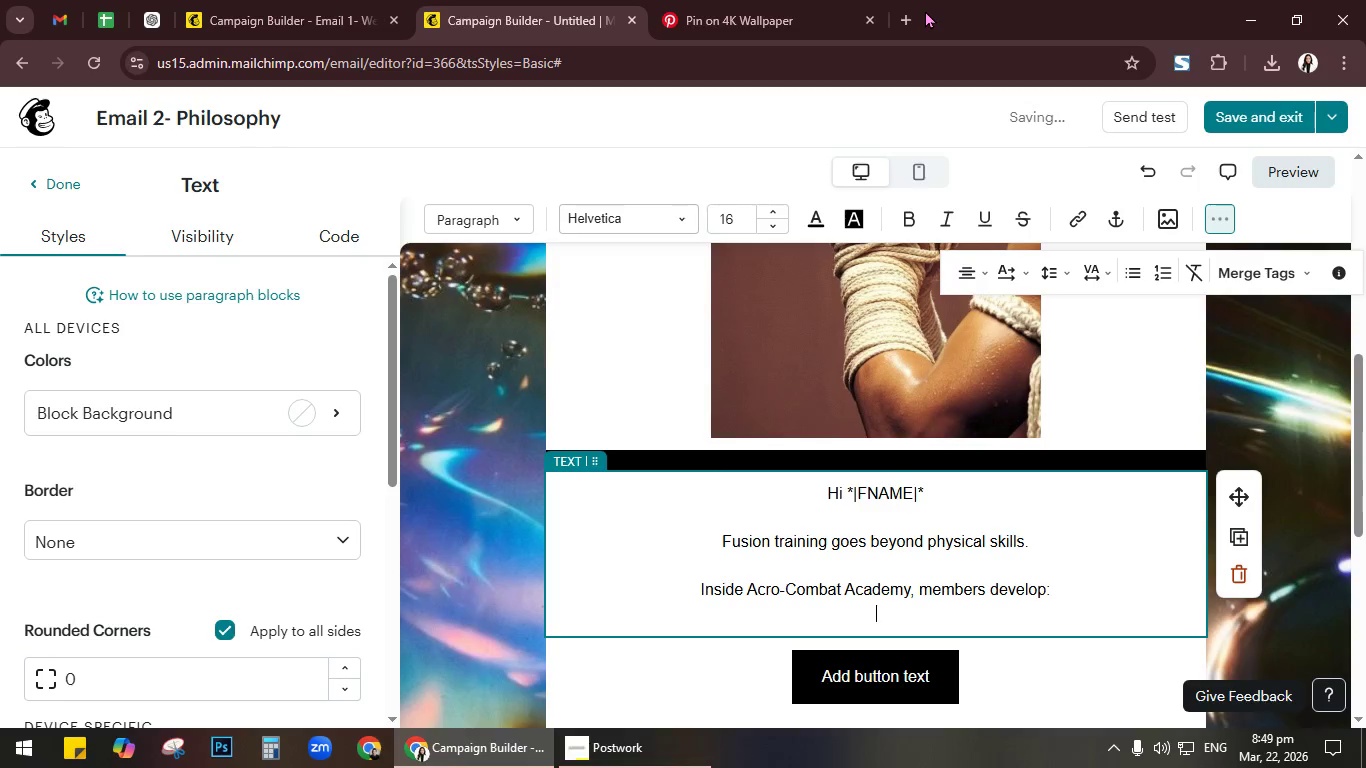 
key(Alt+Numpad0)
 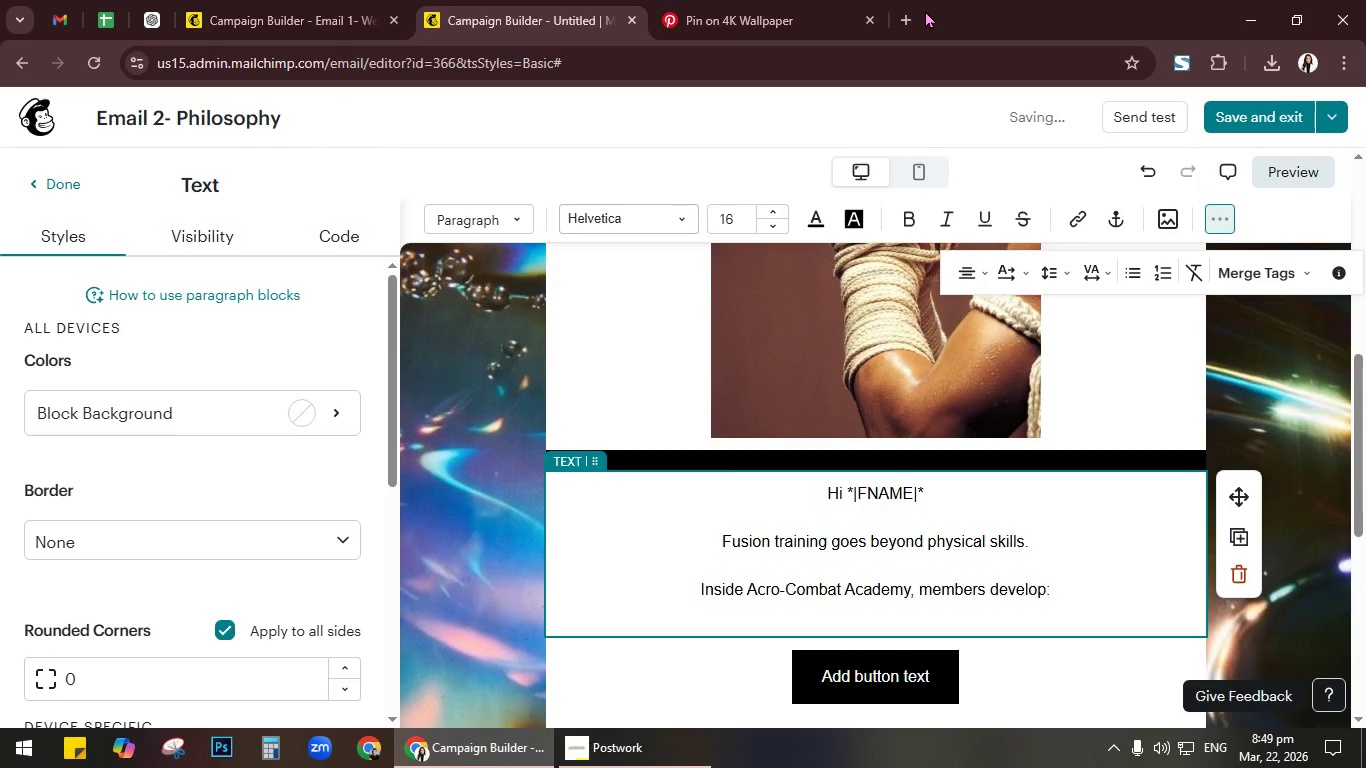 
key(Alt+Numpad0)
 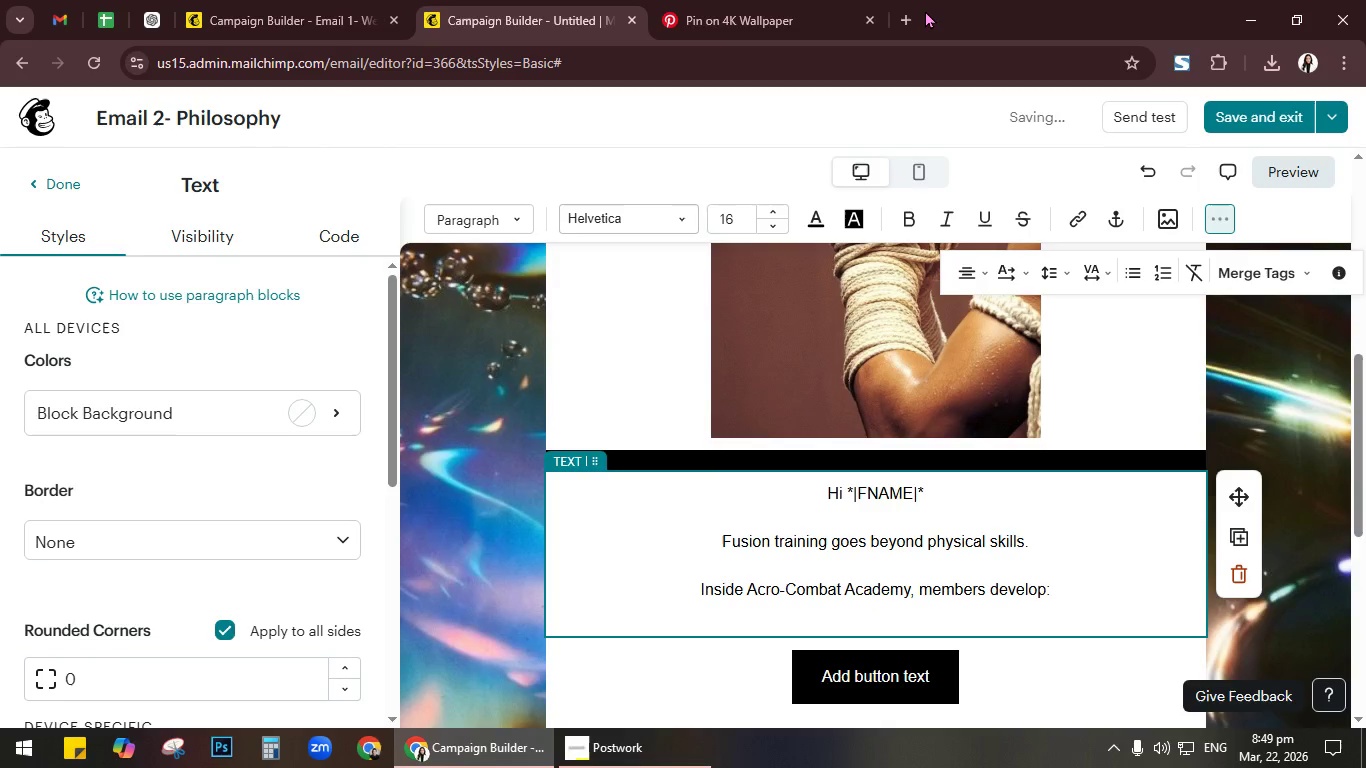 
key(Alt+Numpad4)
 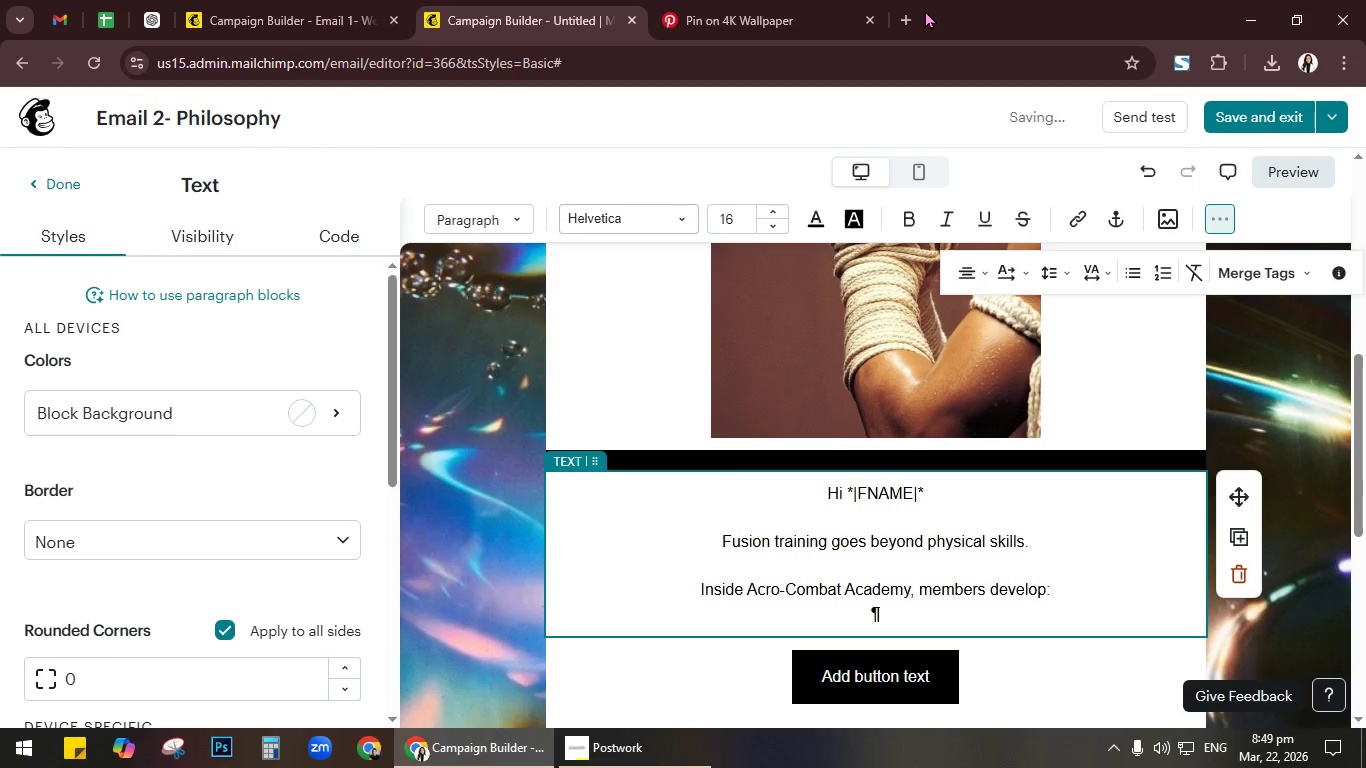 
key(Backspace)
 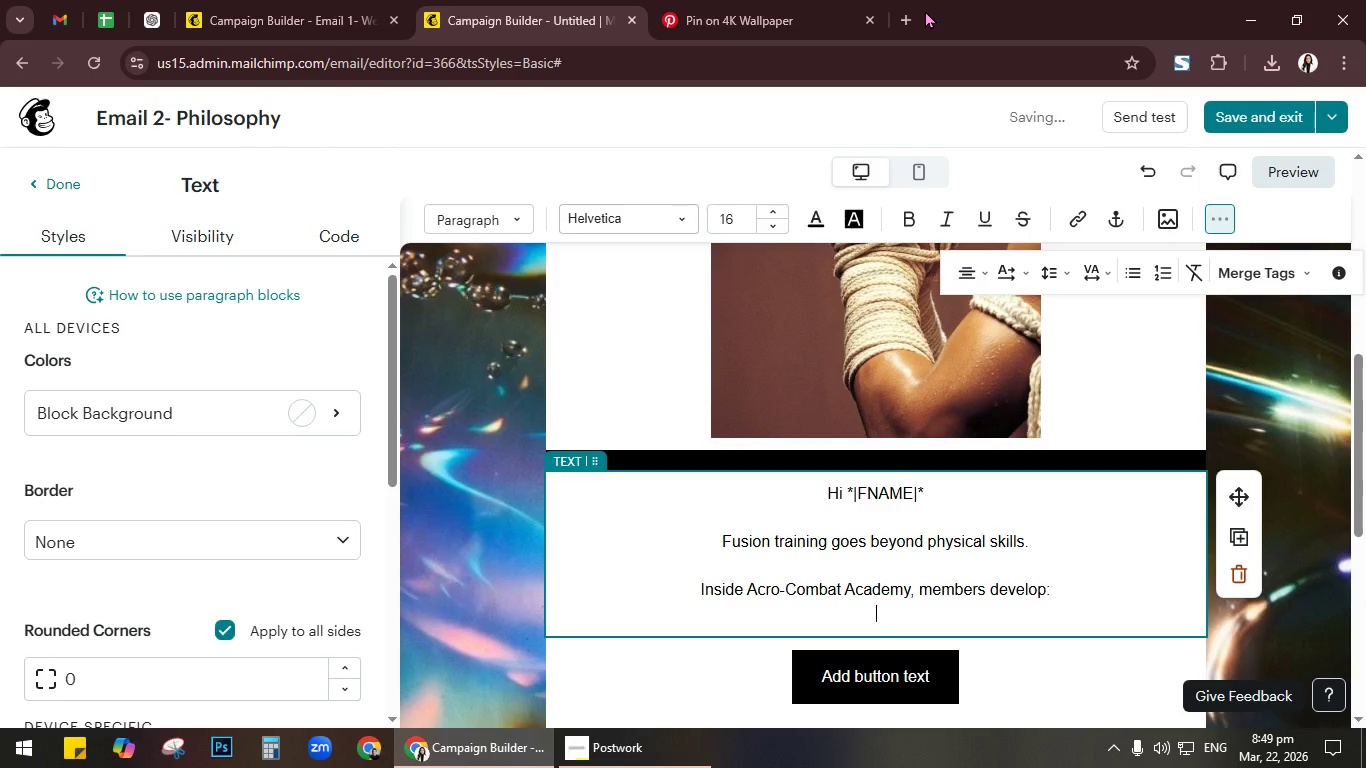 
wait(5.24)
 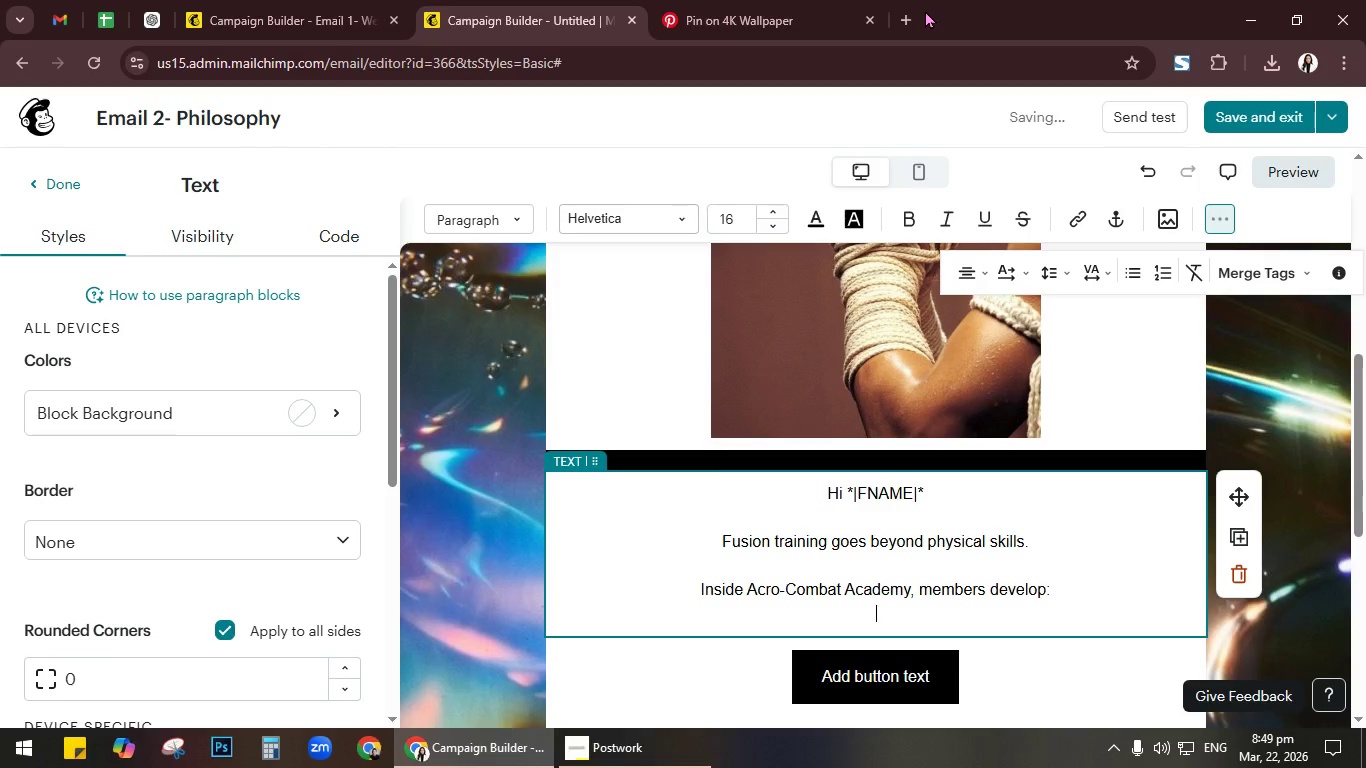 
key(Alt+Numpad1)
 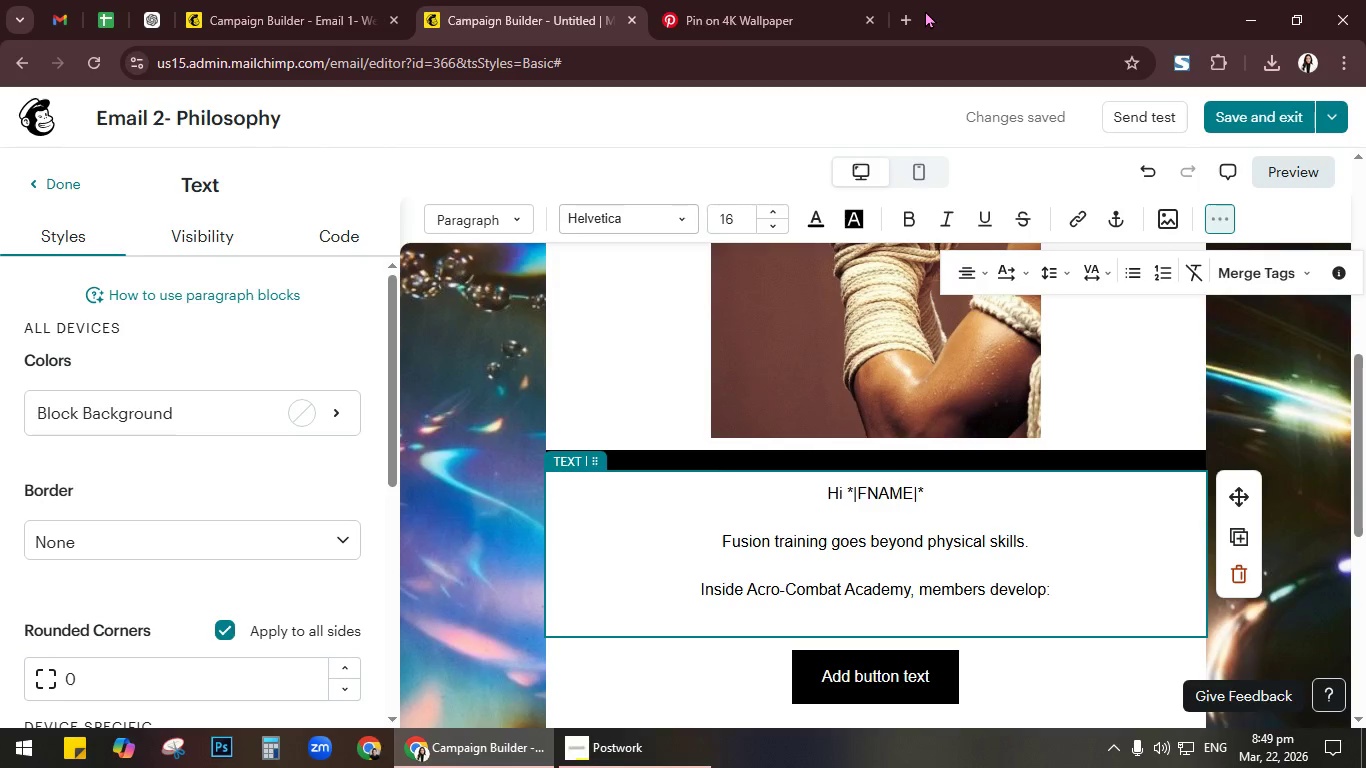 
key(Alt+Numpad0)
 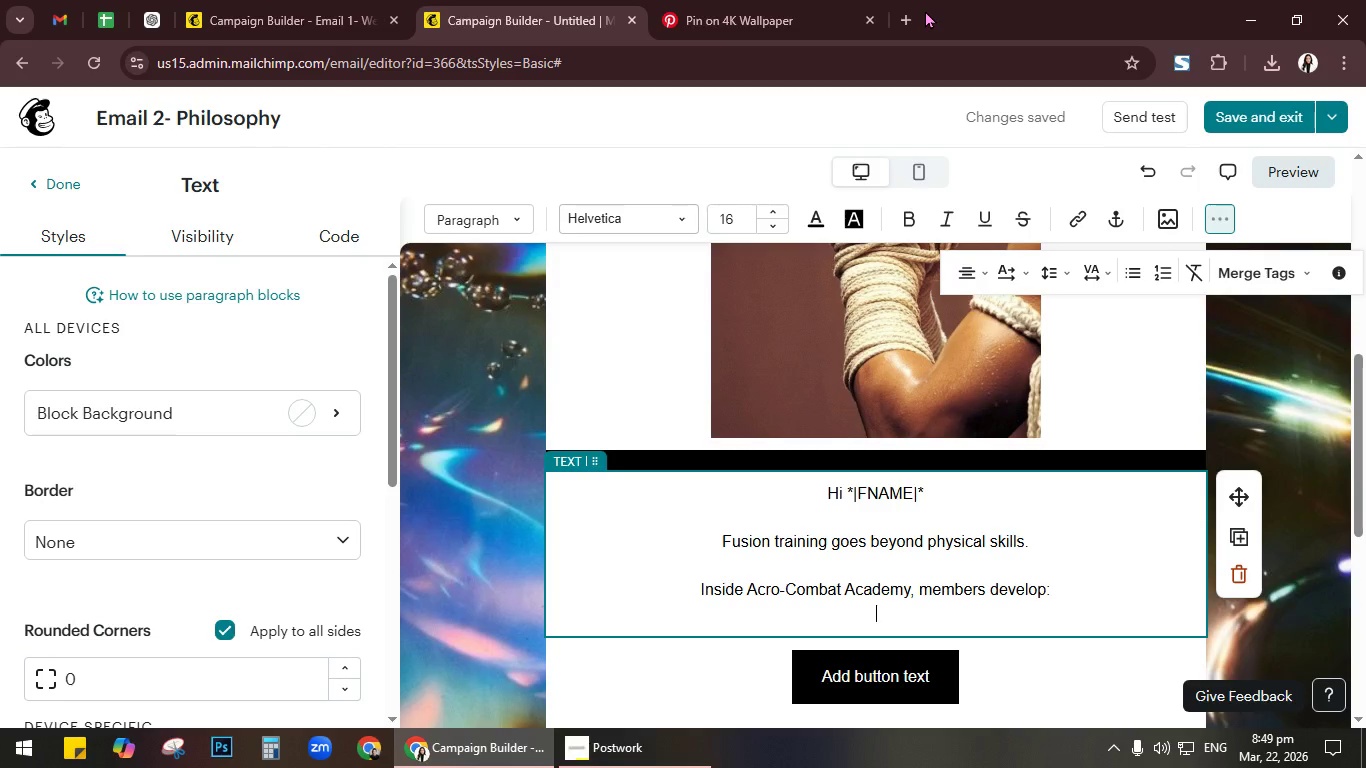 
key(Alt+Numpad0)
 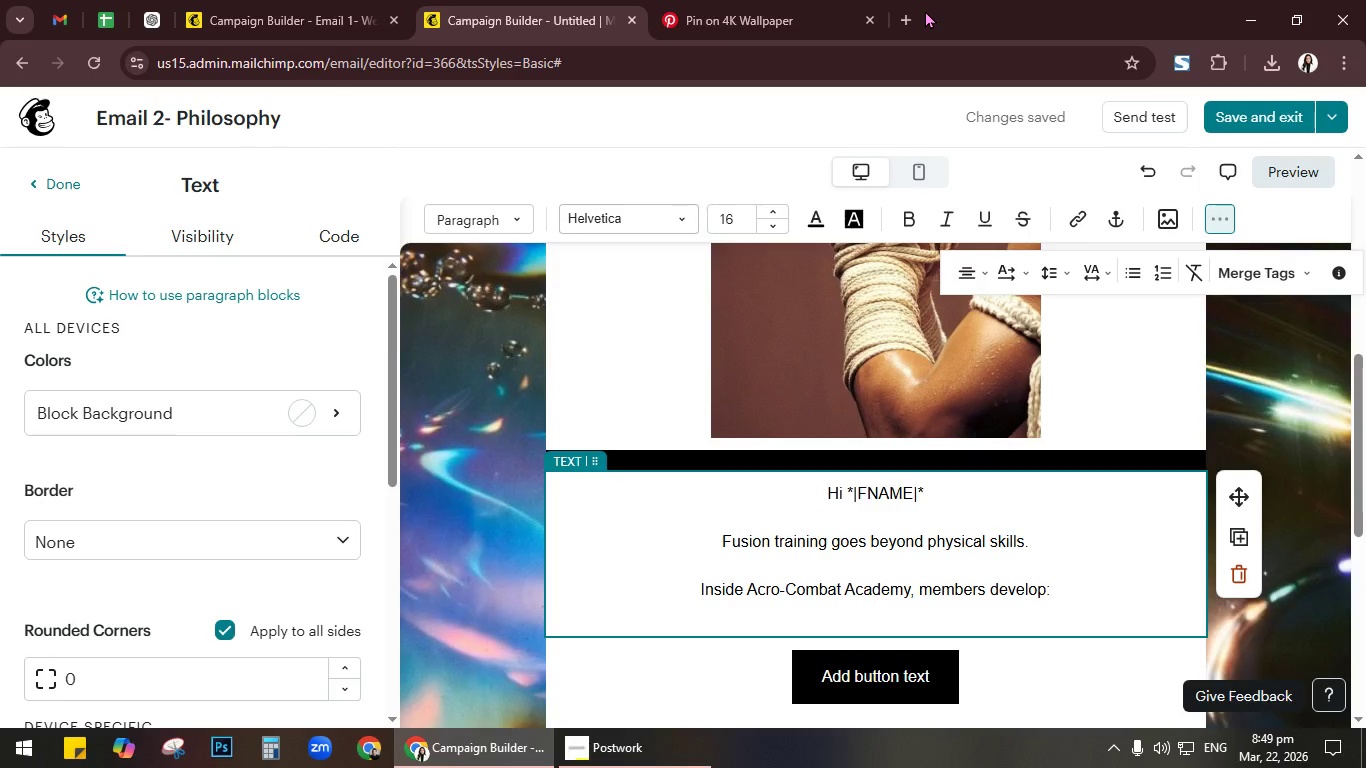 
key(Alt+Numpad0)
 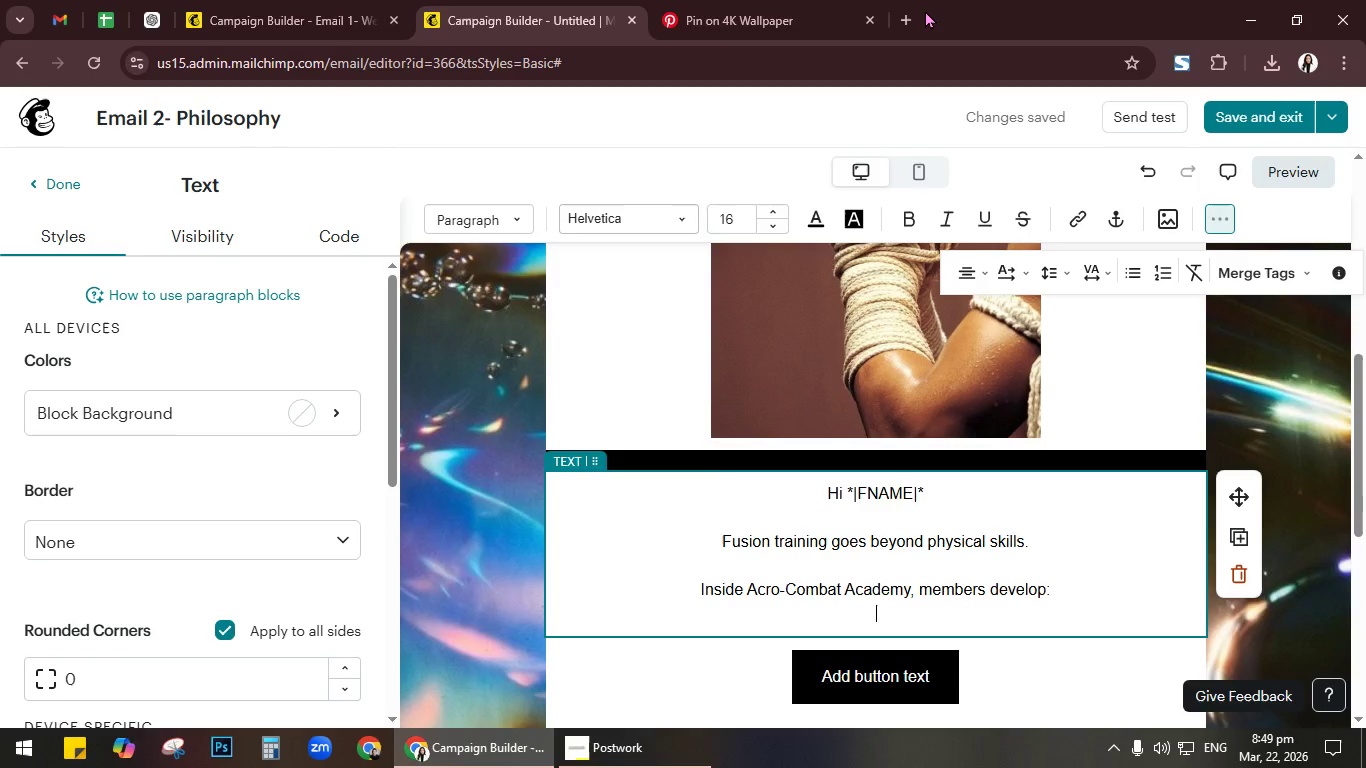 
key(Alt+Numpad0)
 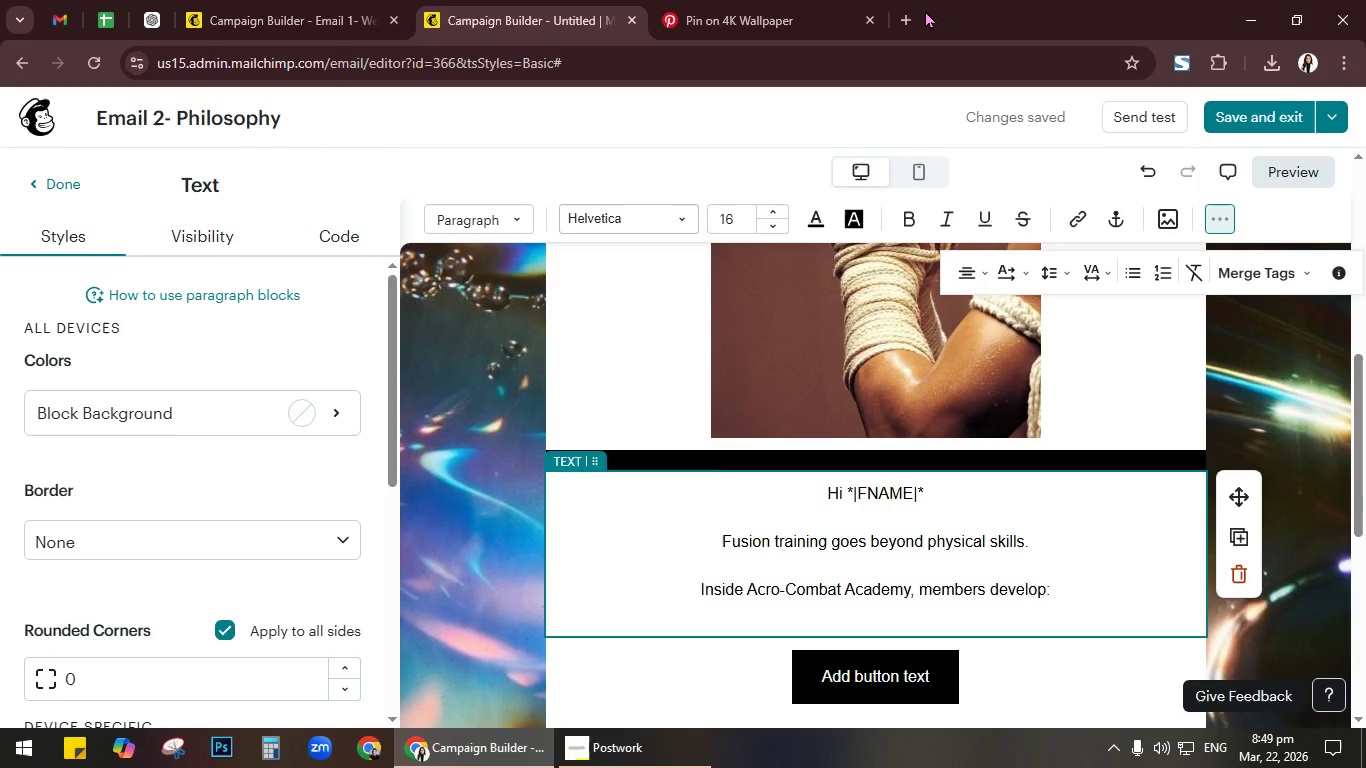 
key(Alt+Numpad4)
 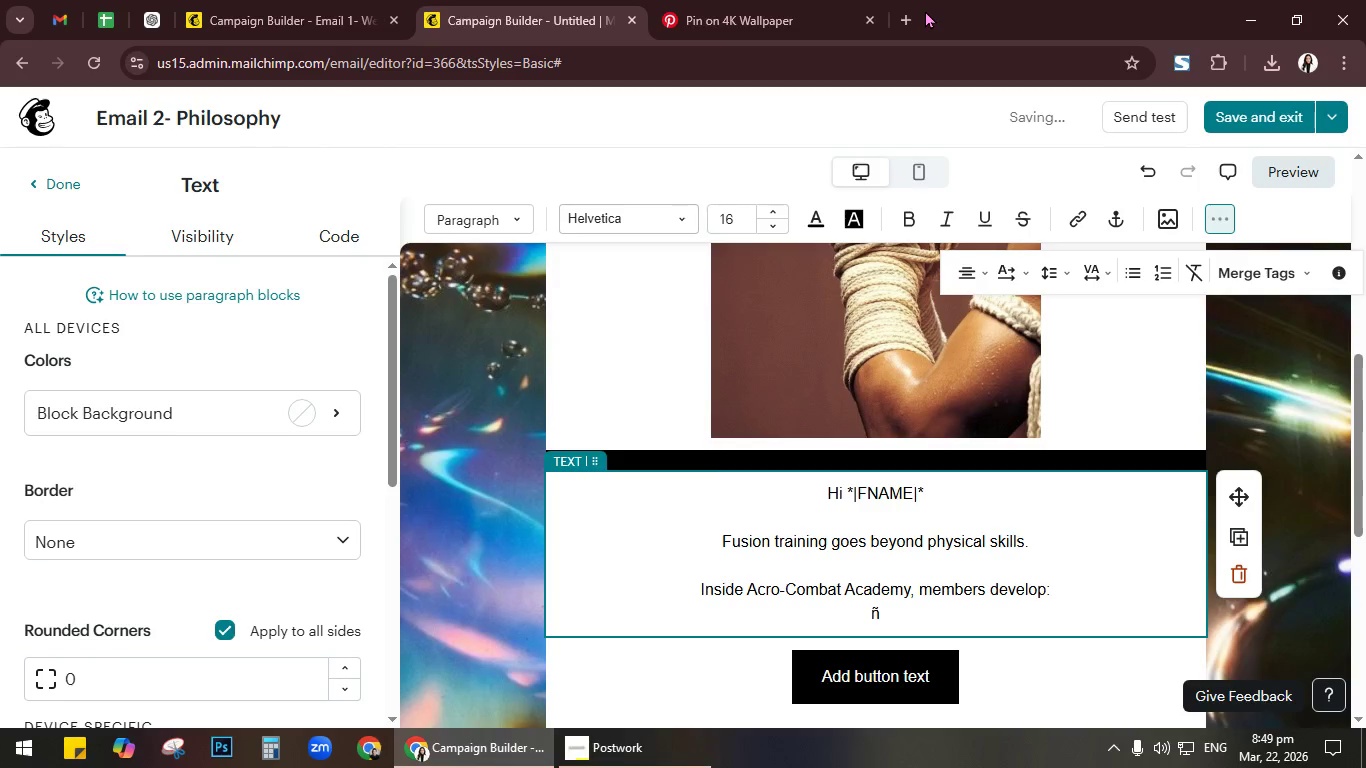 
key(Backspace)
 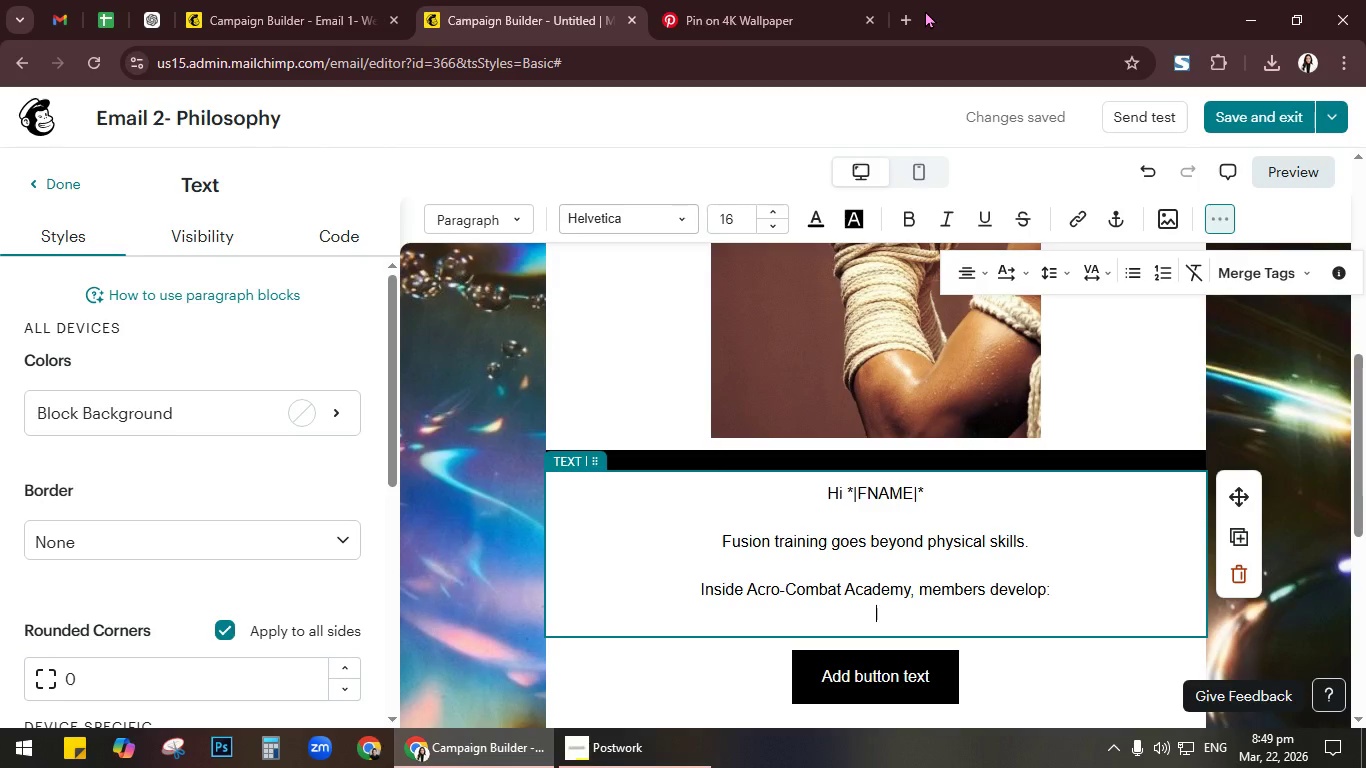 
wait(6.06)
 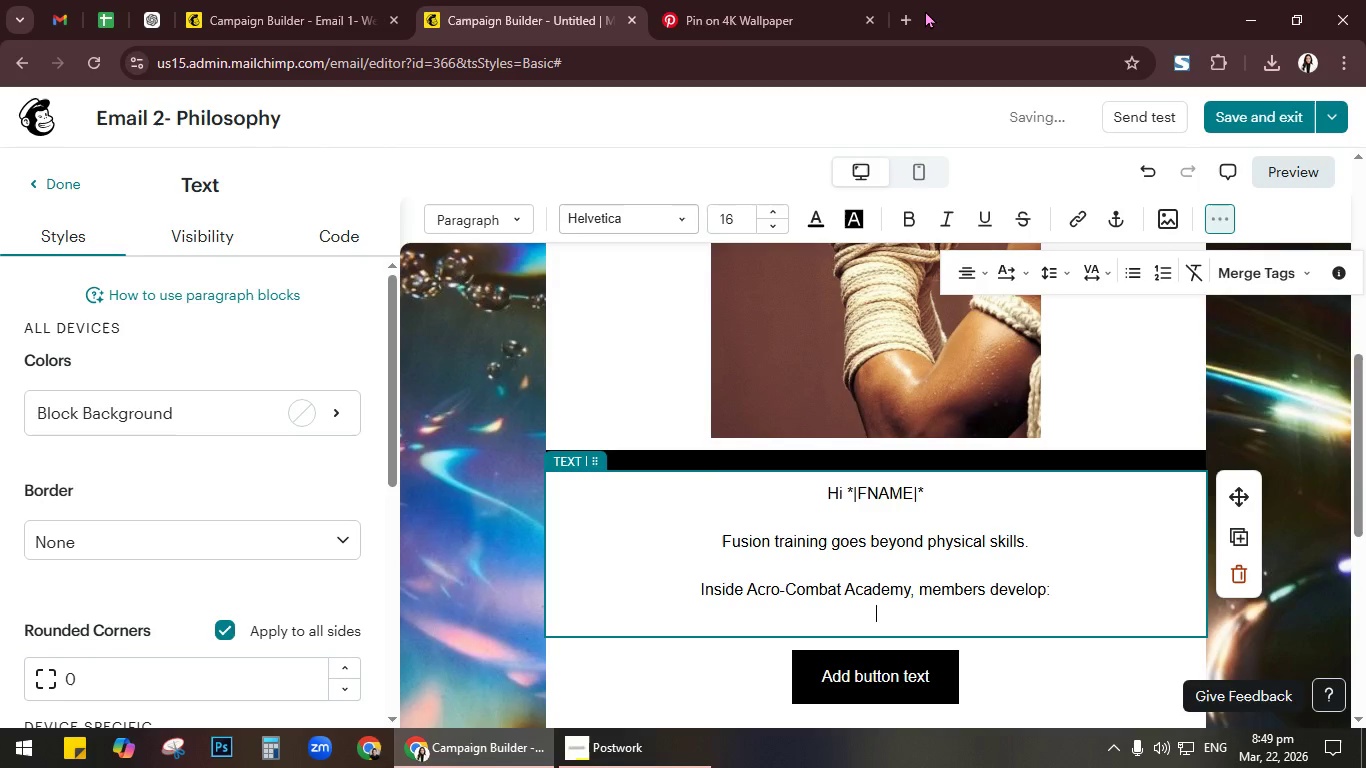 
key(Alt+Numpad1)
 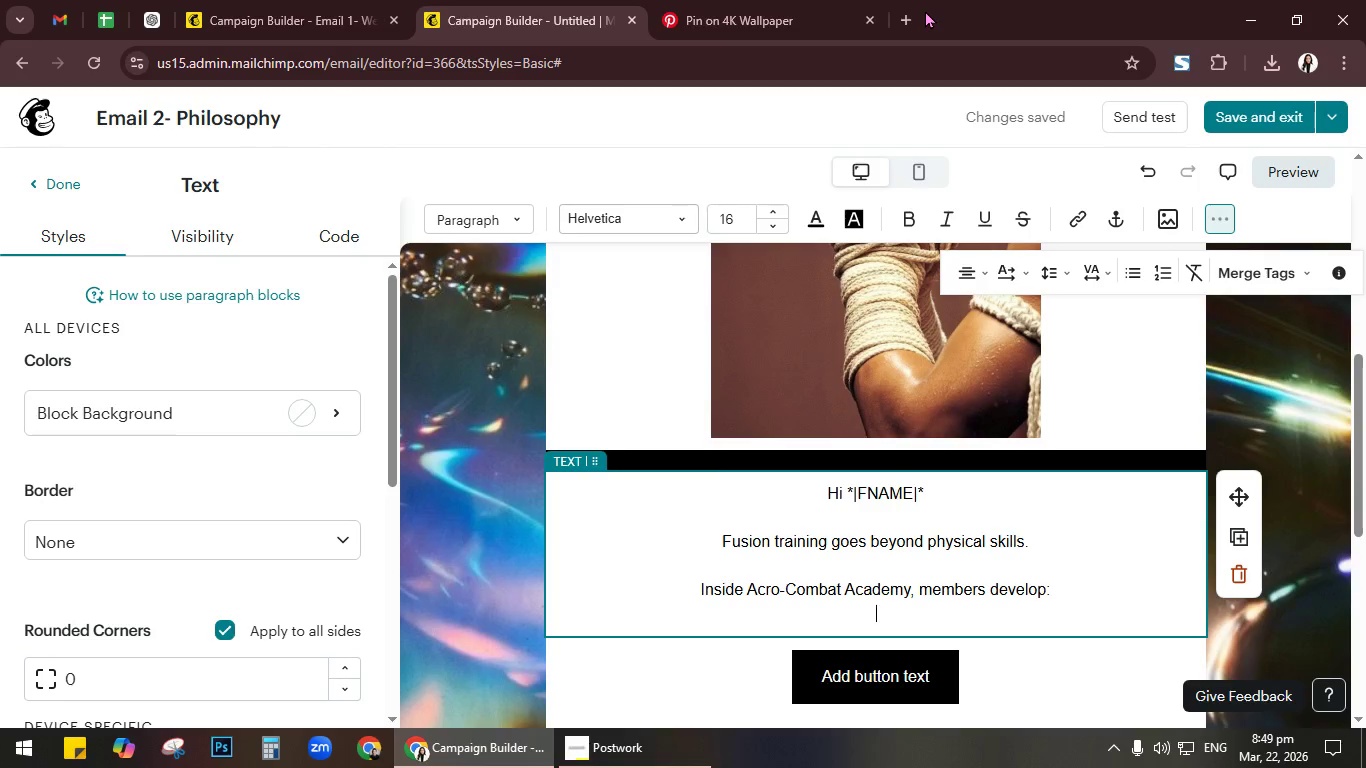 
key(Alt+Numpad0)
 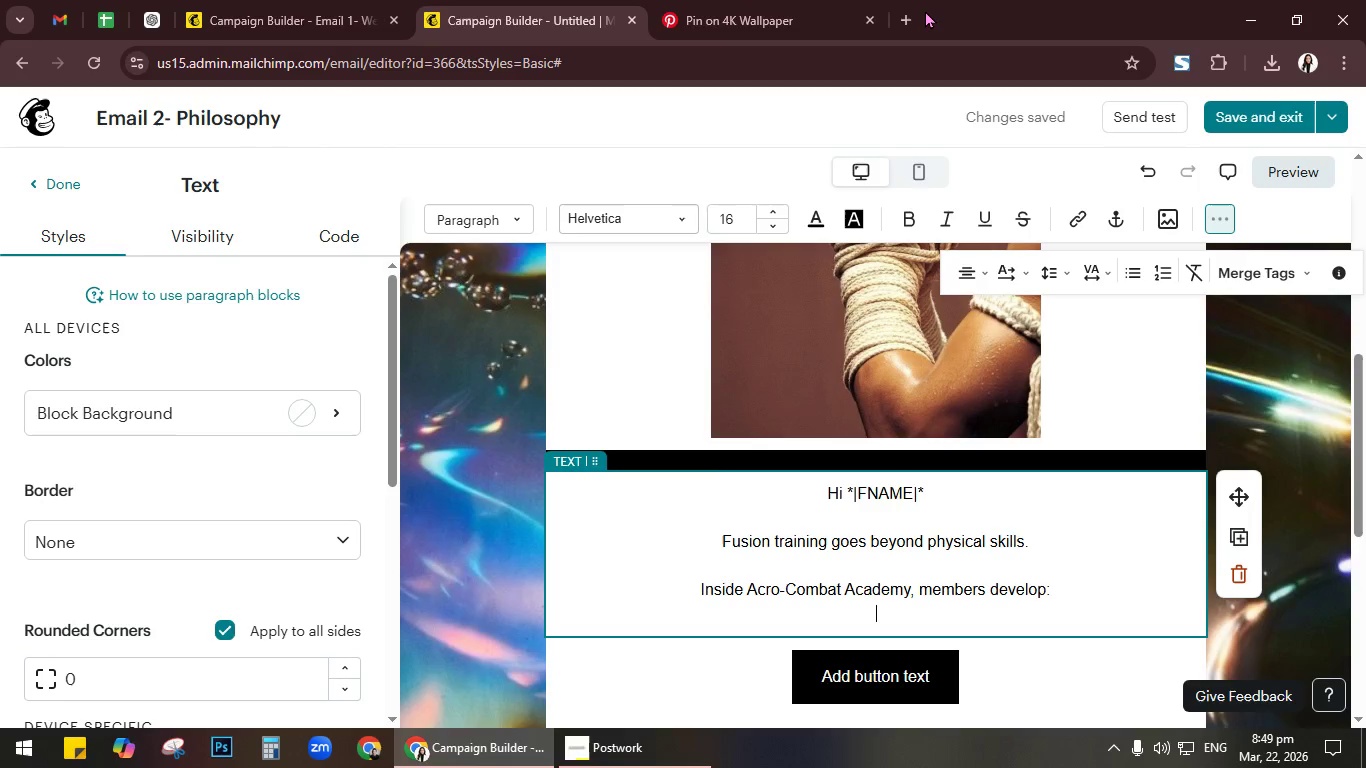 
key(Alt+Numpad0)
 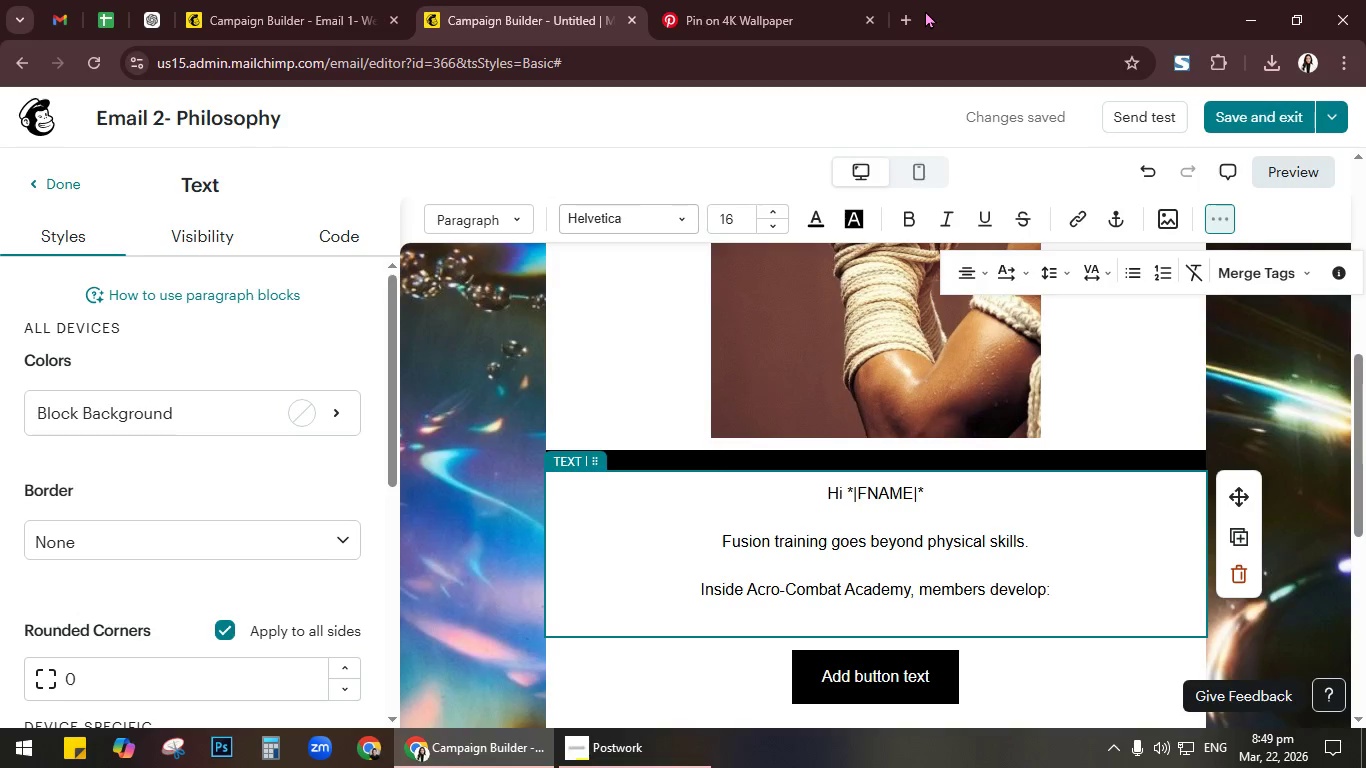 
key(Alt+Numpad0)
 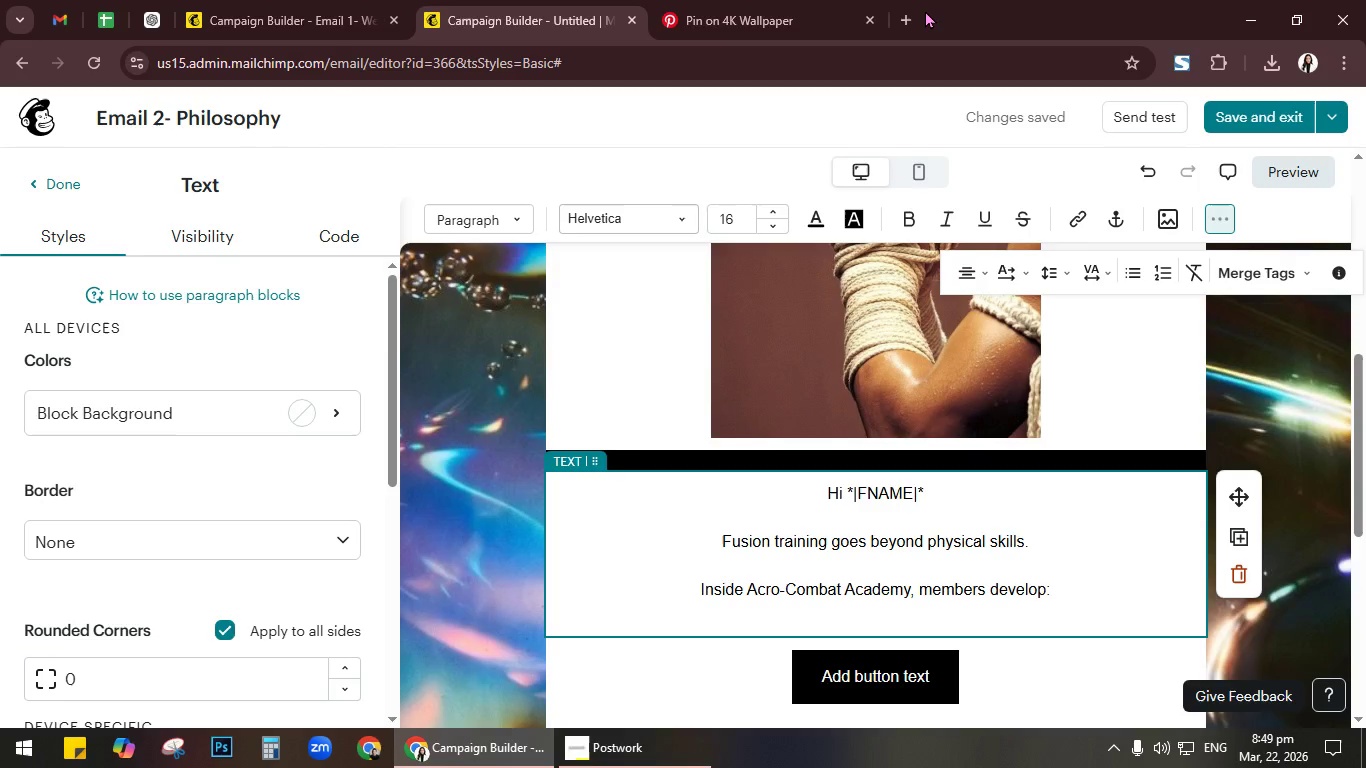 
key(Alt+Numpad4)
 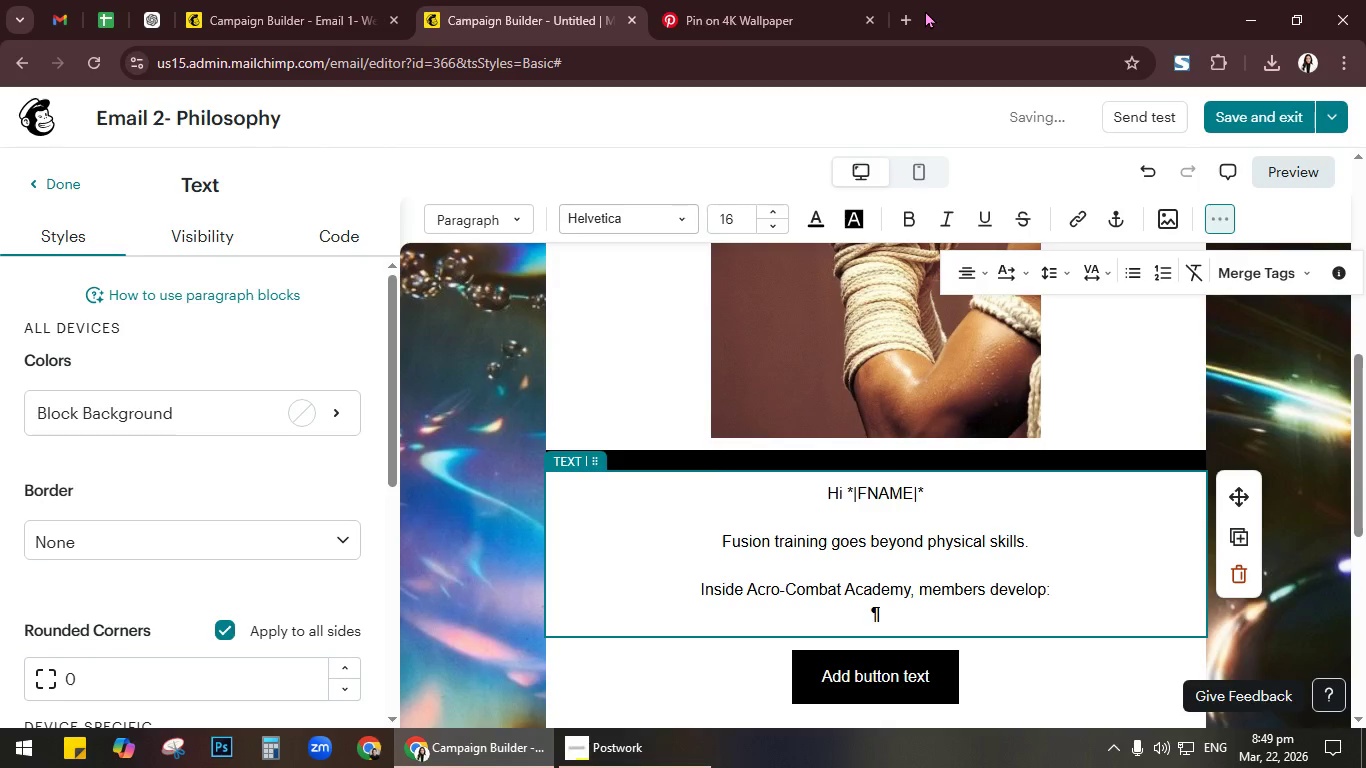 
key(Backspace)
 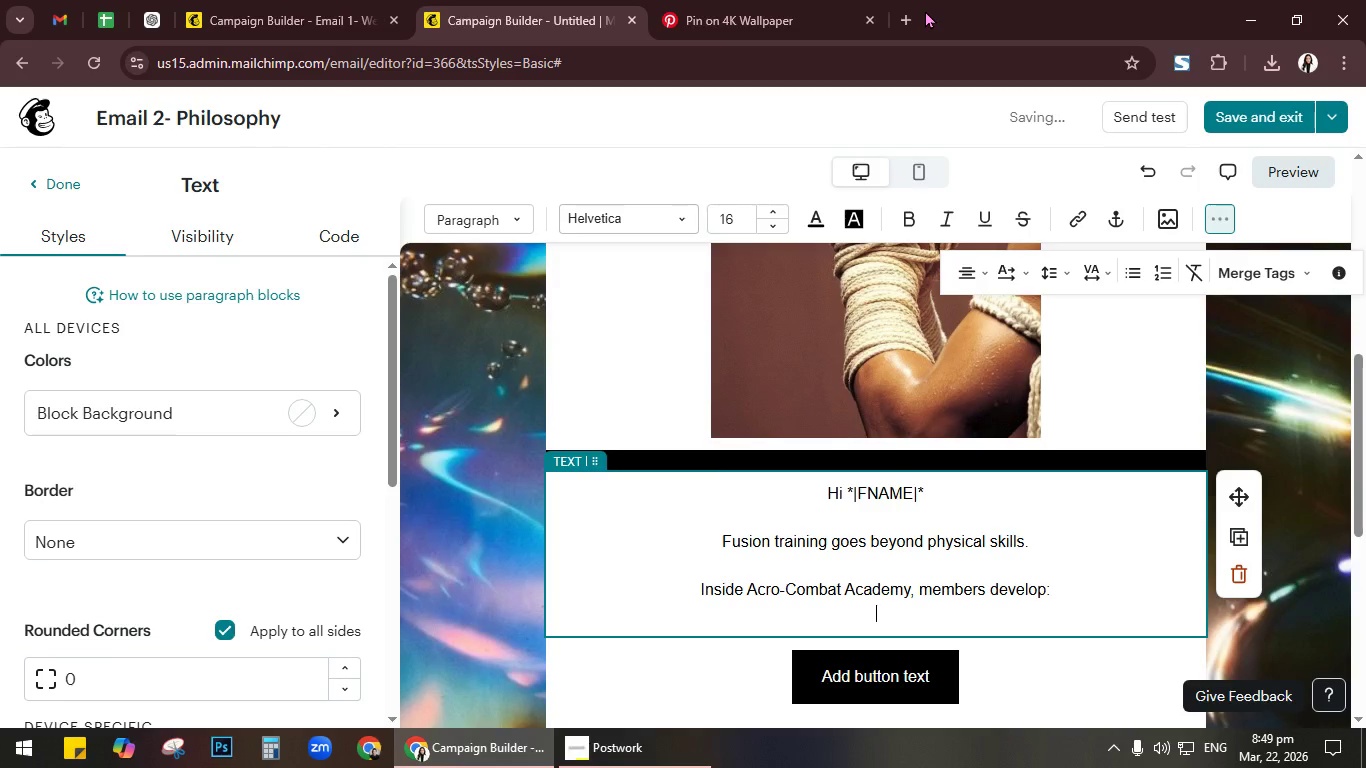 
key(Alt+Numpad1)
 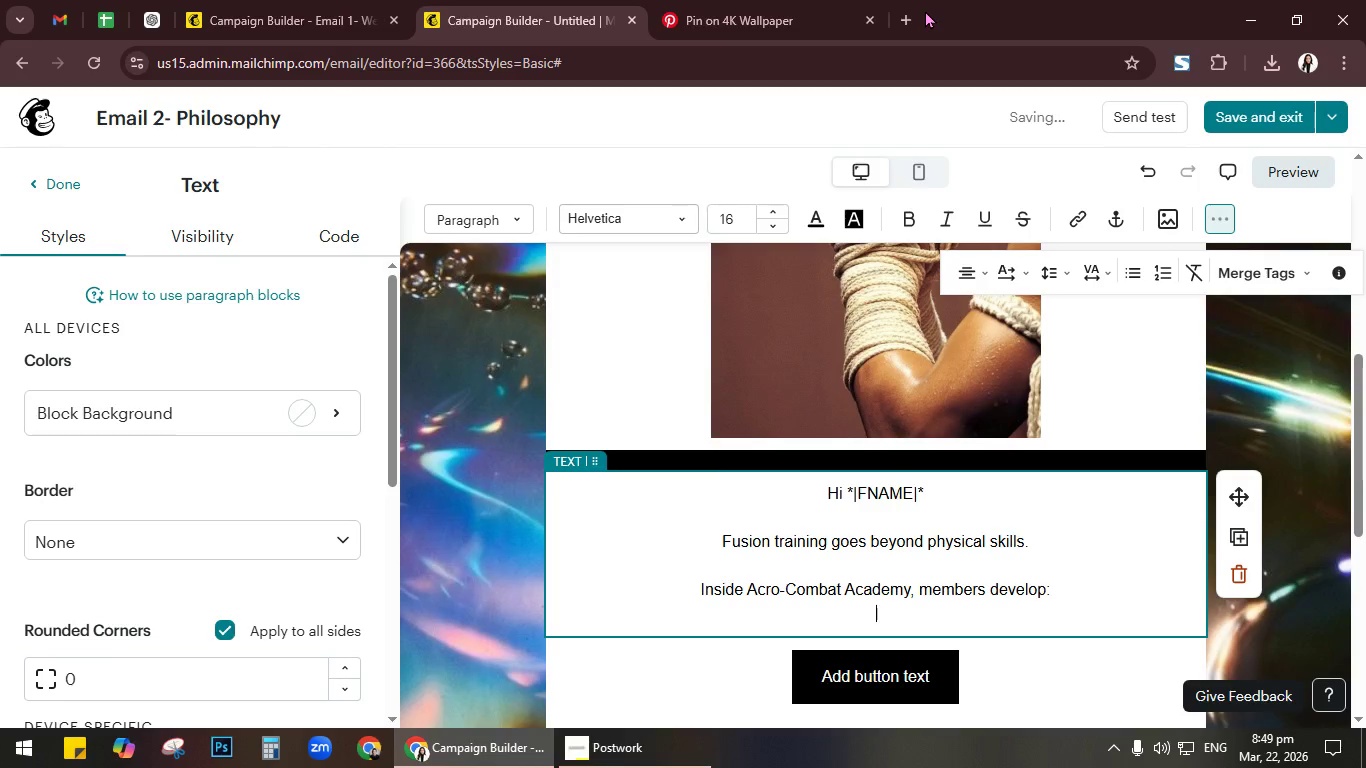 
key(Alt+Numpad0)
 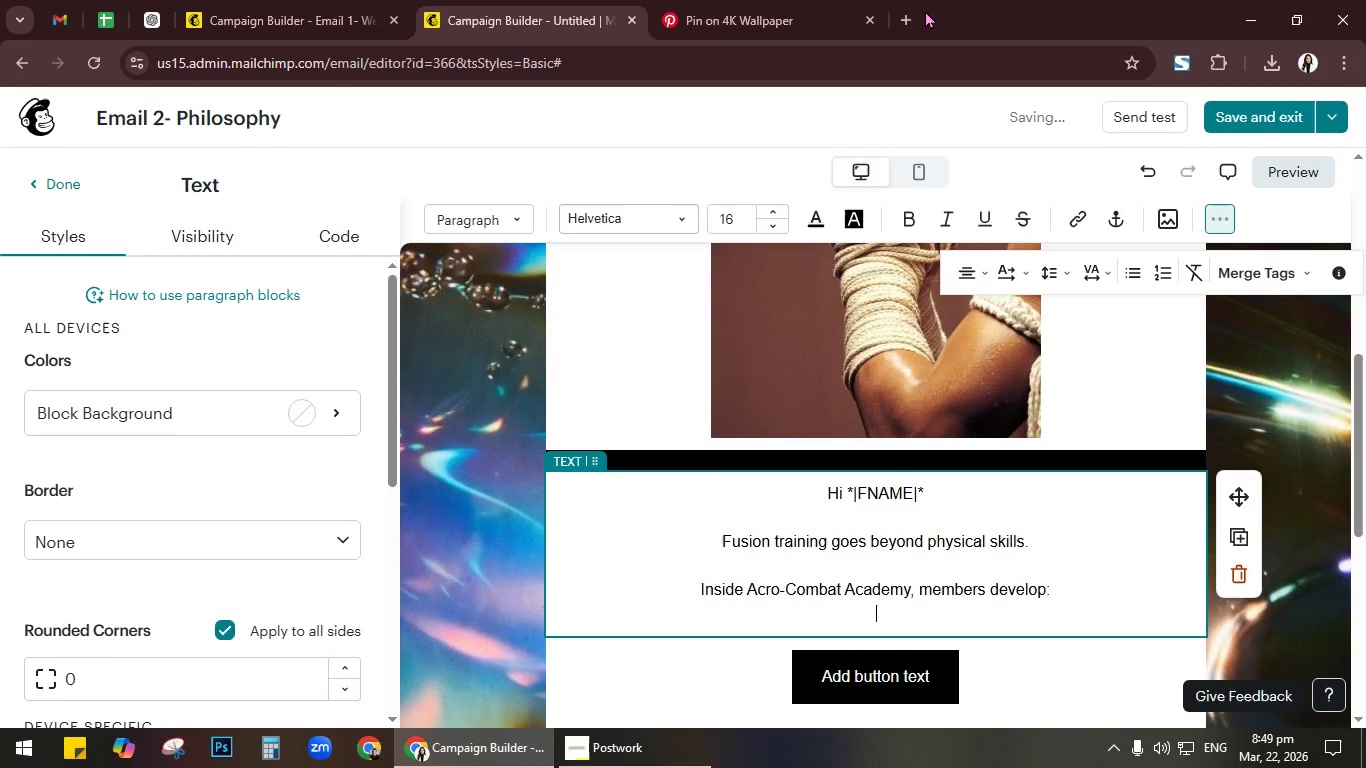 
key(Alt+Numpad0)
 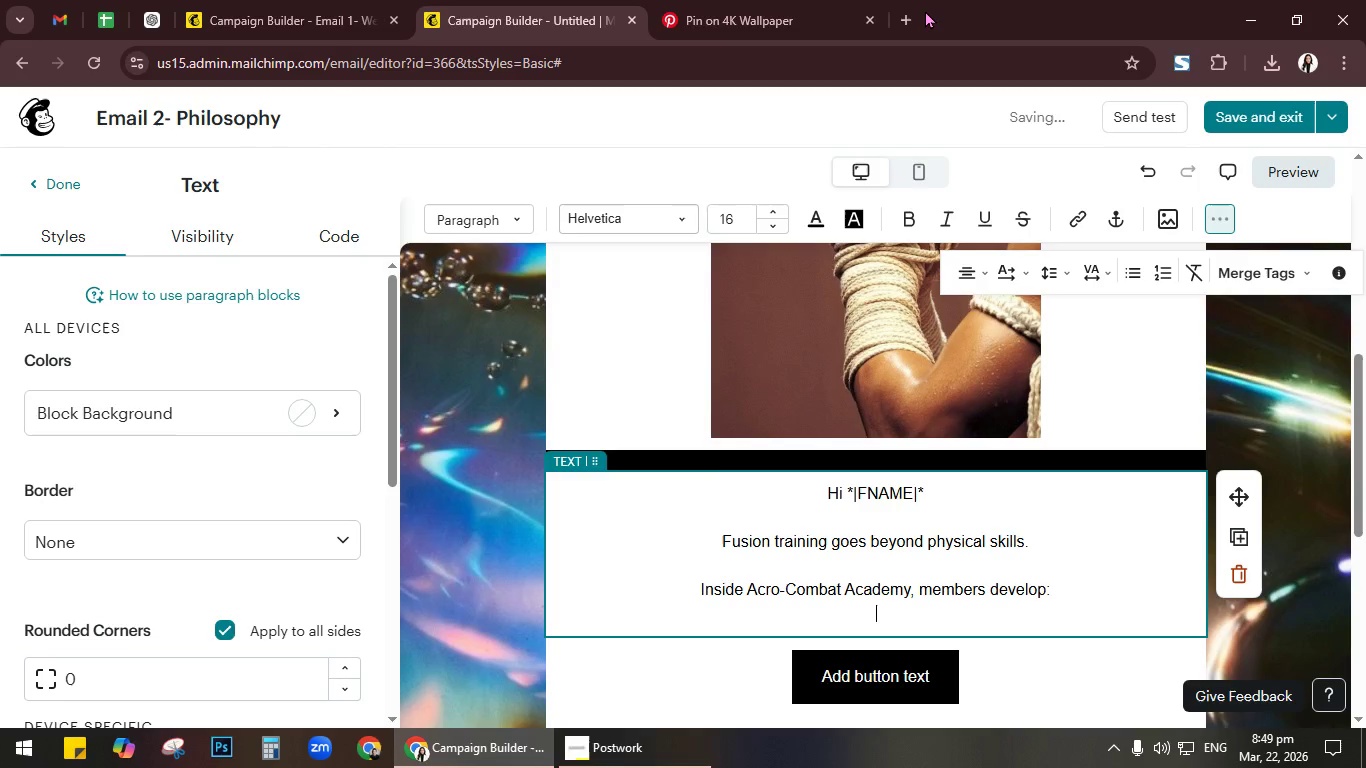 
key(Alt+Numpad4)
 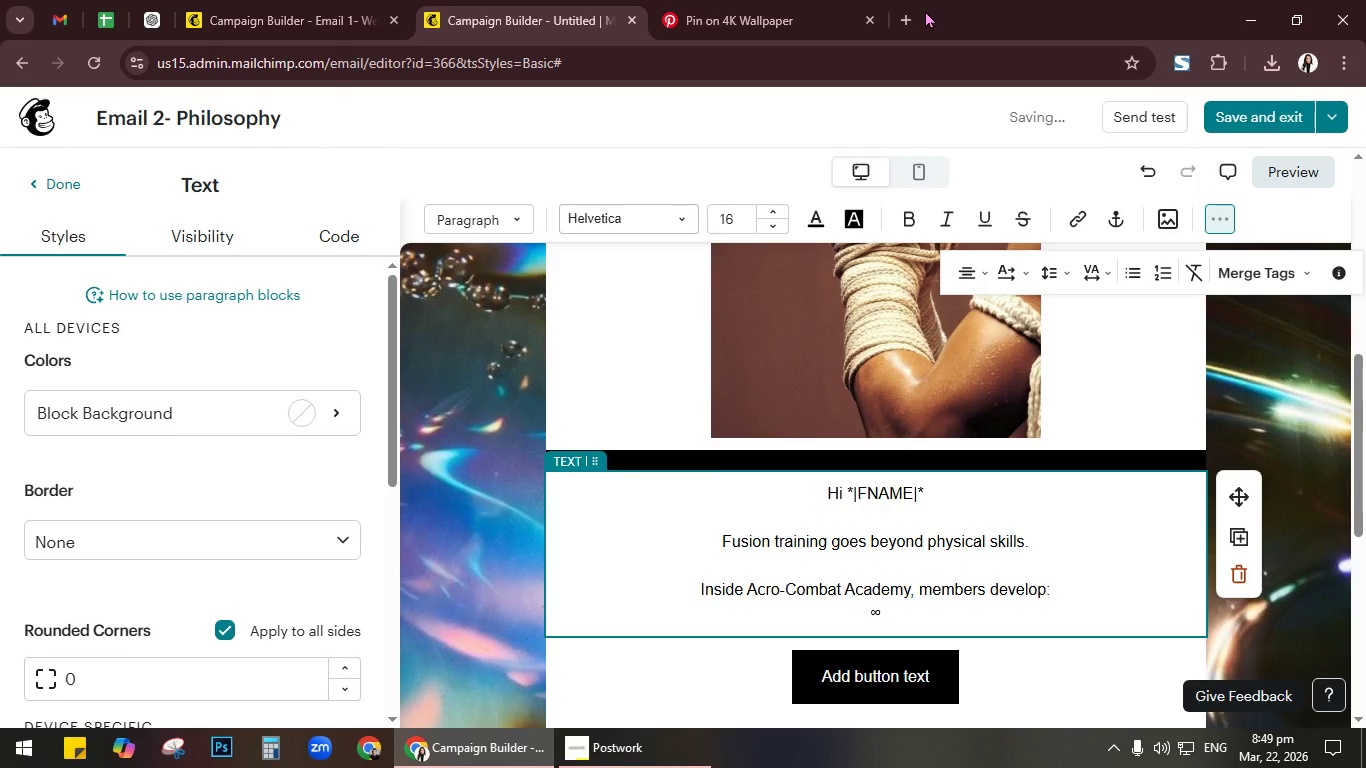 
key(Backspace)
 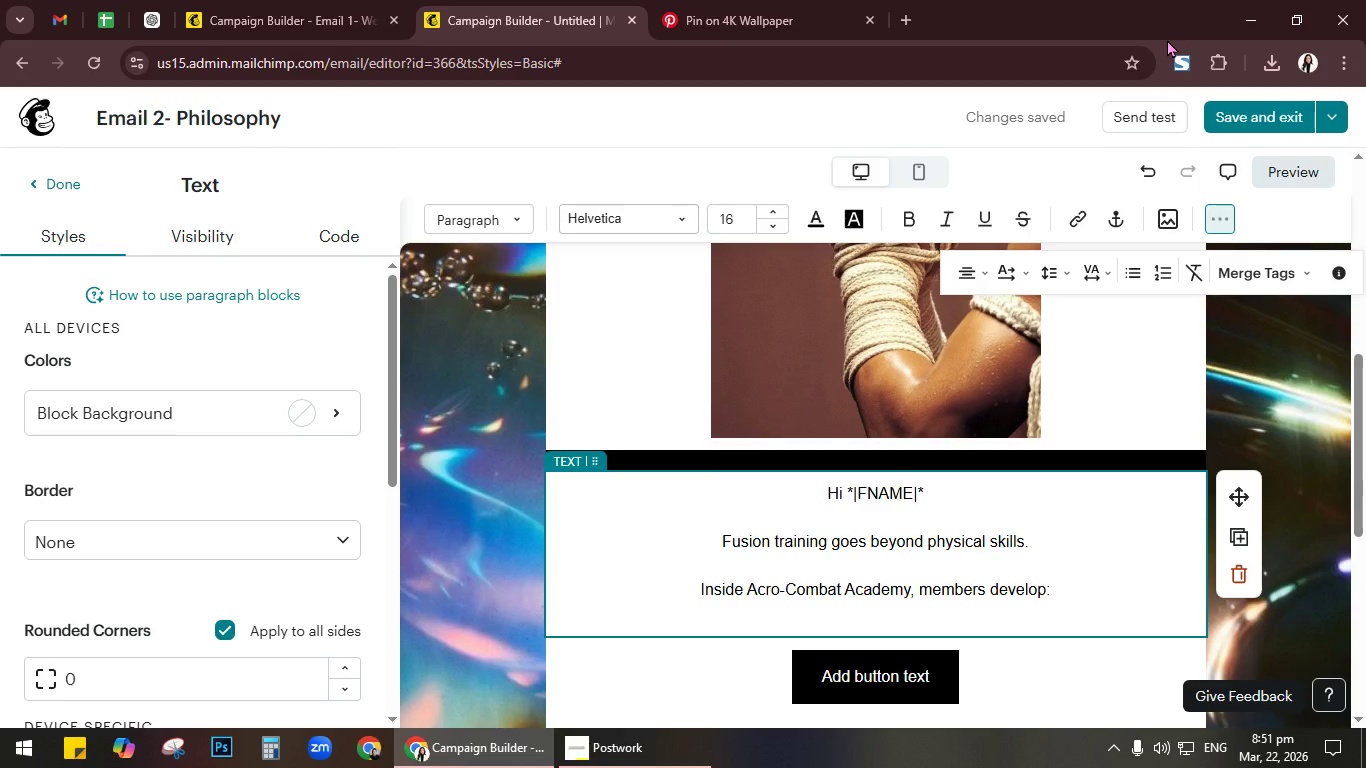 
wait(101.62)
 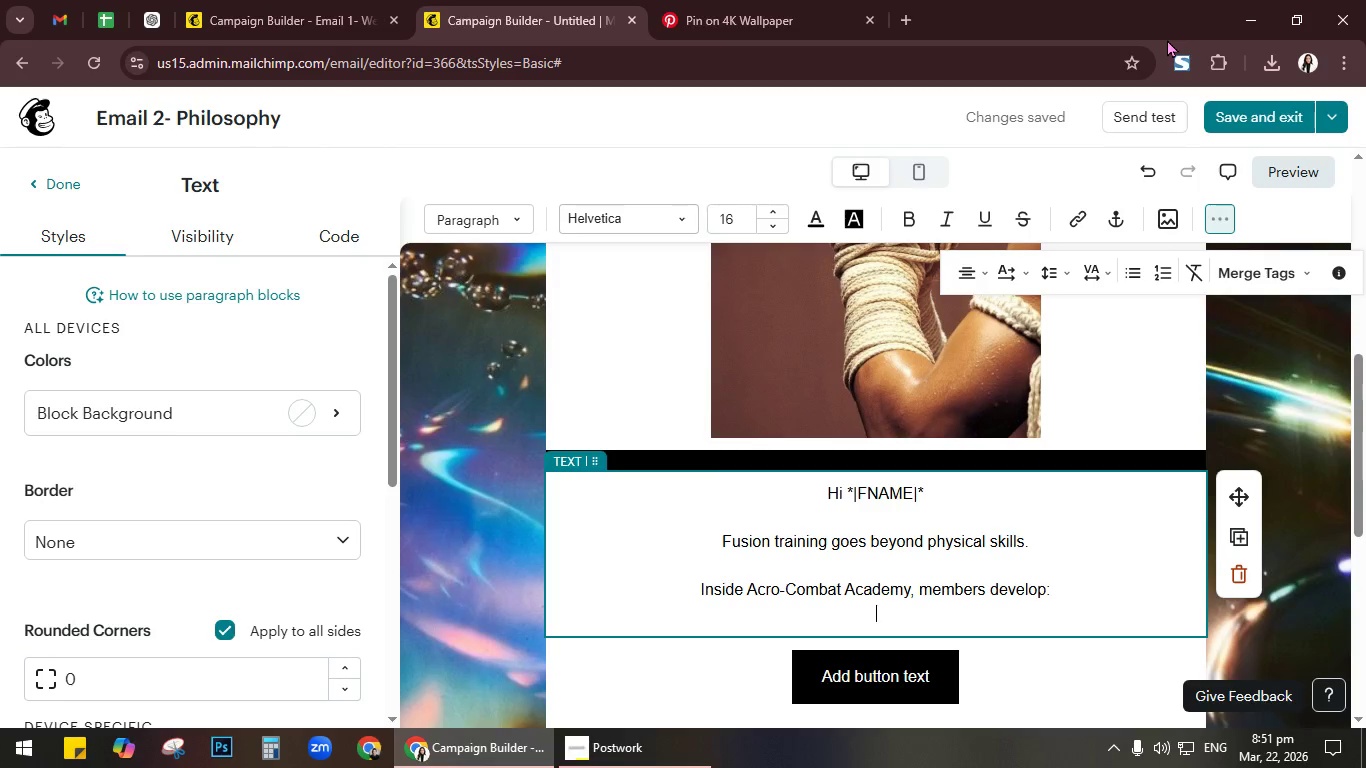 
key(Alt+Numpad1)
 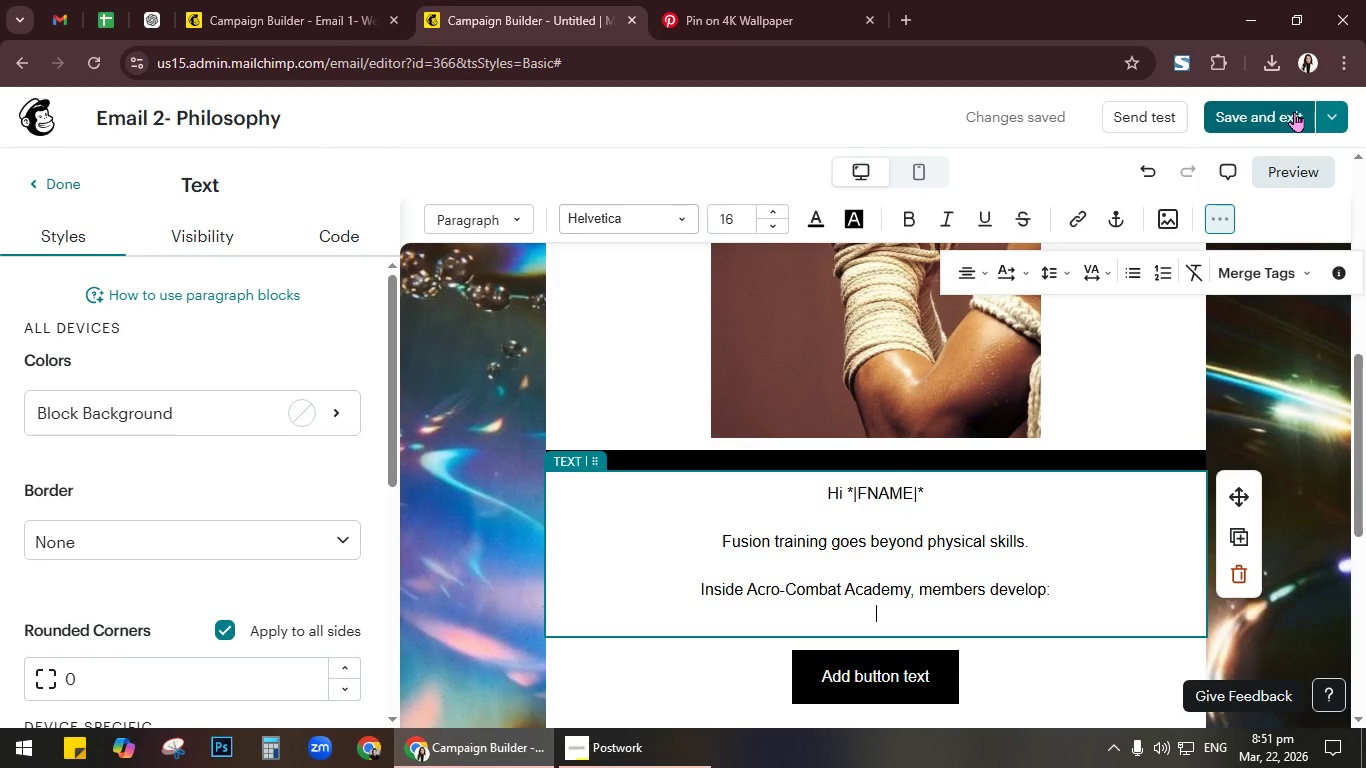 
key(Alt+Numpad0)
 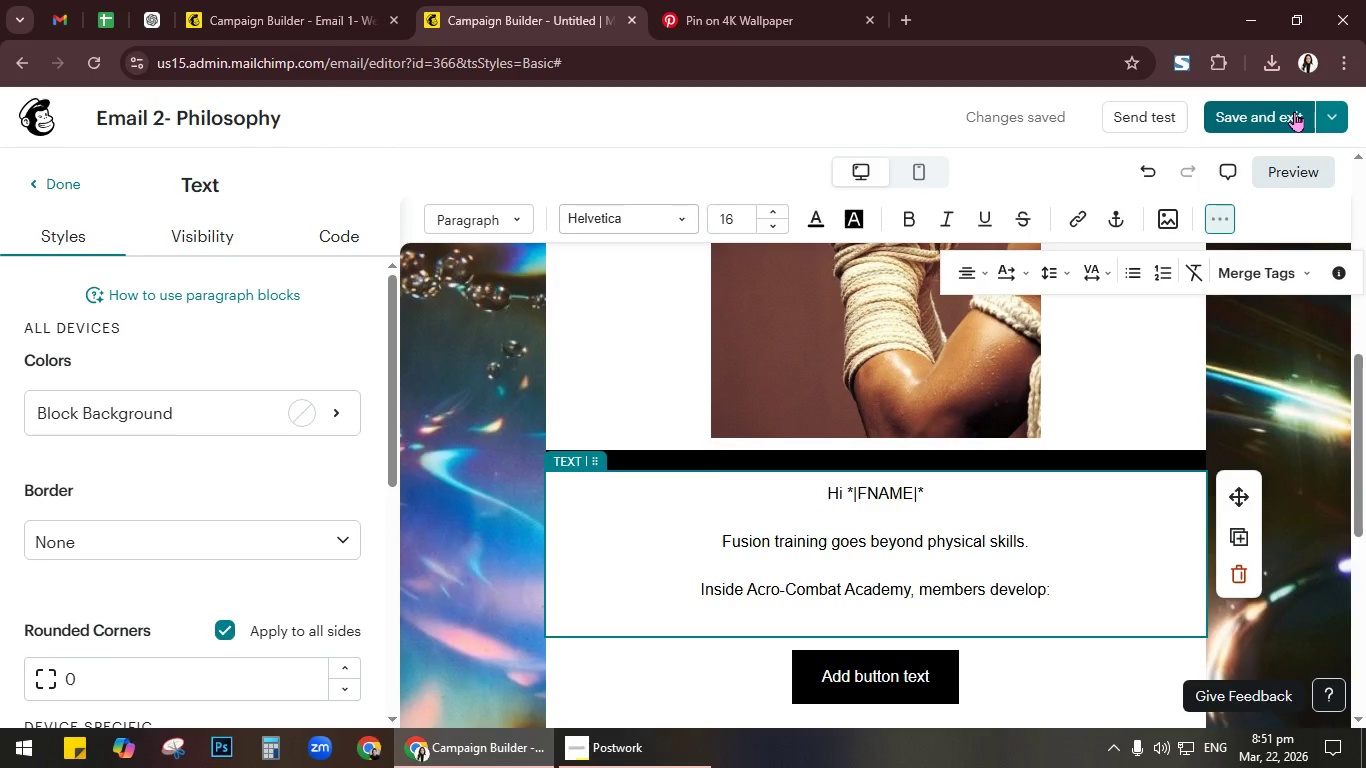 
key(Alt+Numpad0)
 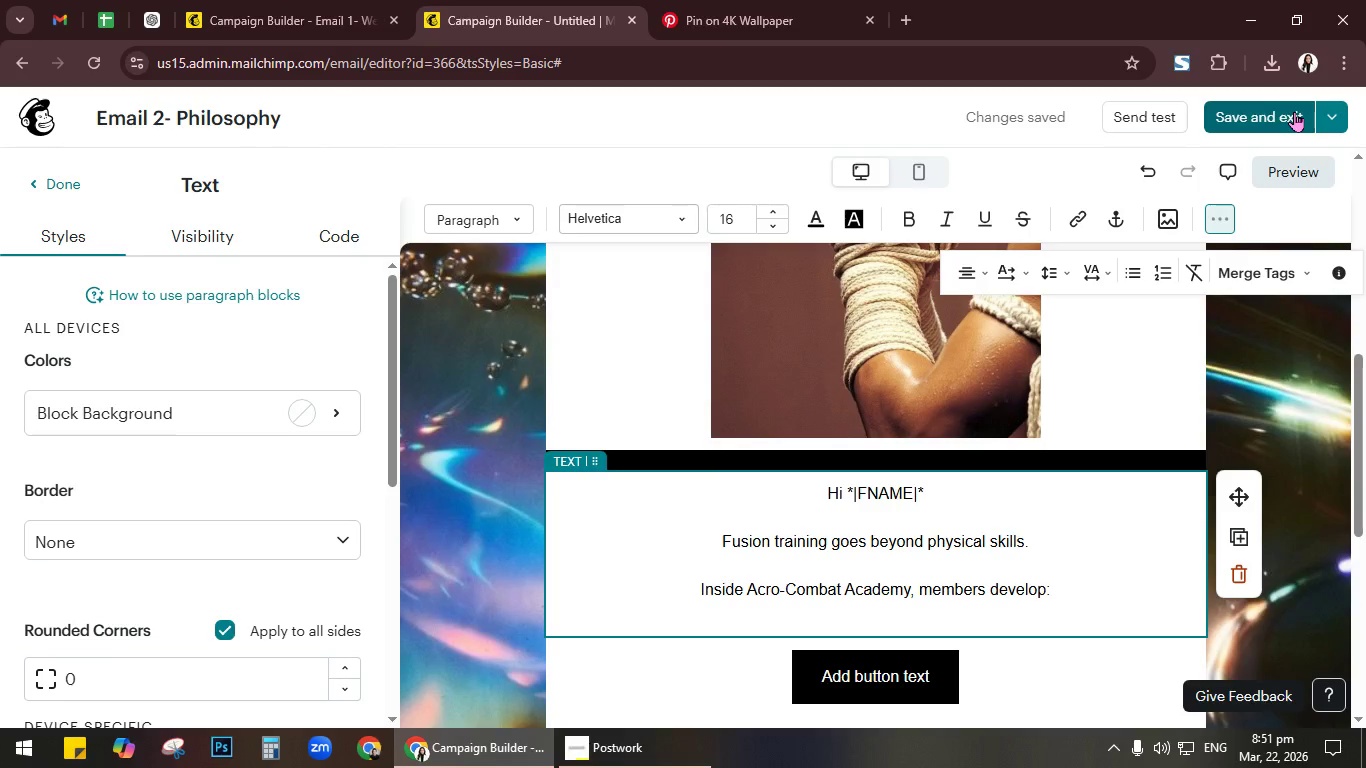 
key(Alt+Numpad0)
 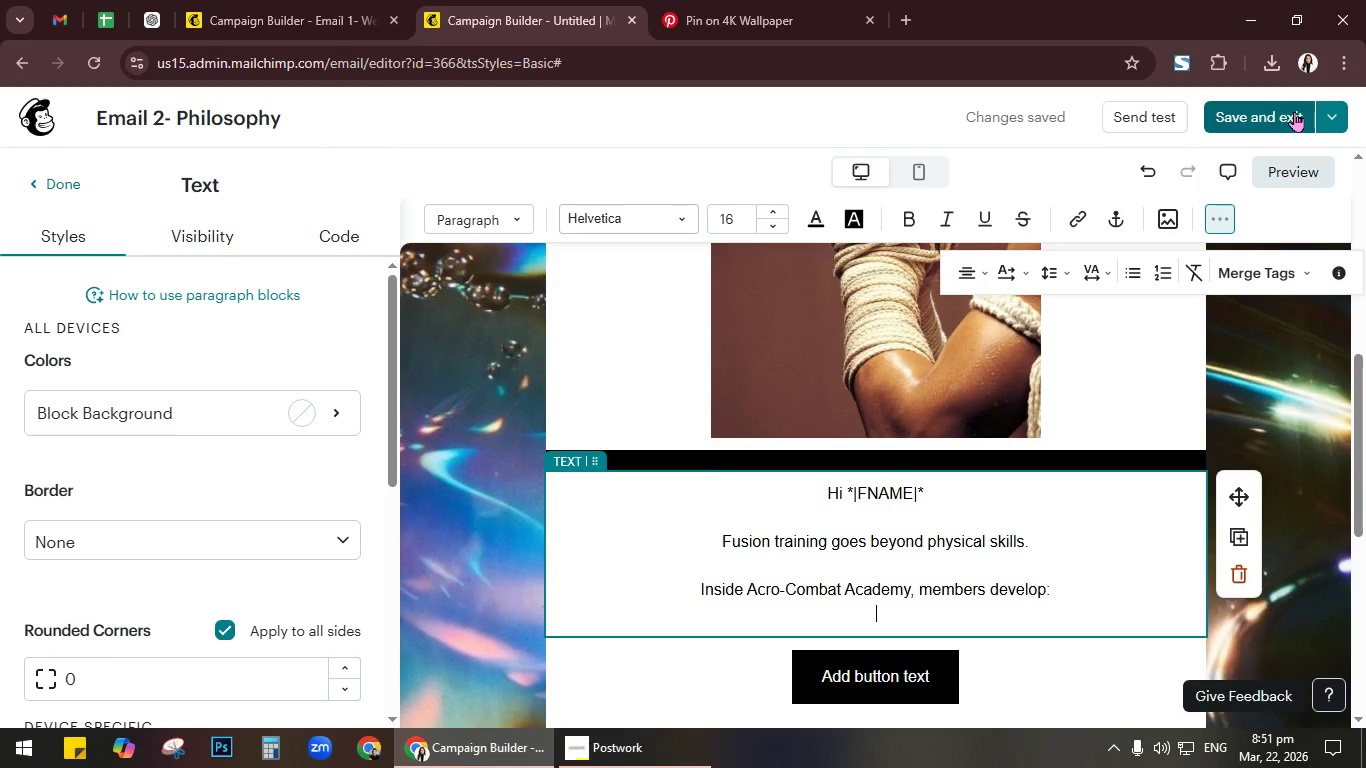 
key(Alt+Numpad0)
 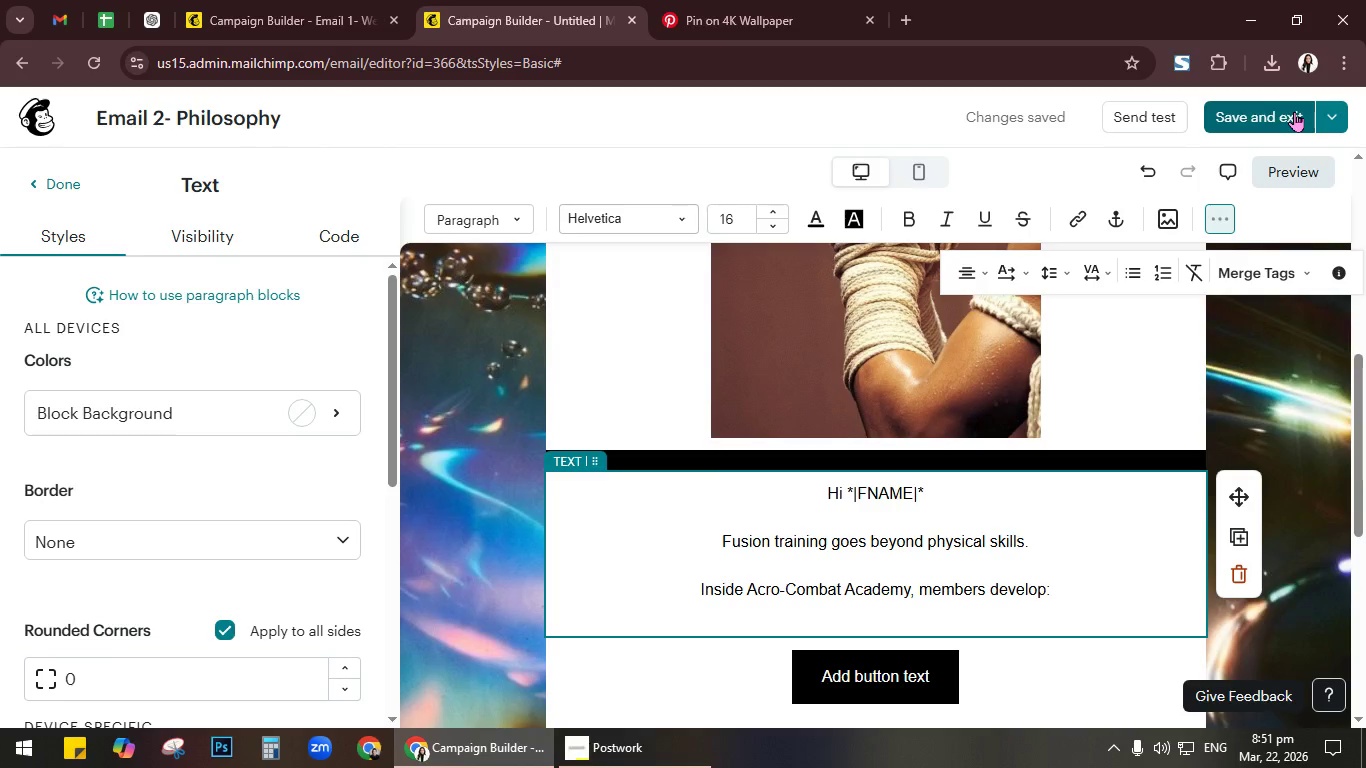 
key(Alt+Numpad0)
 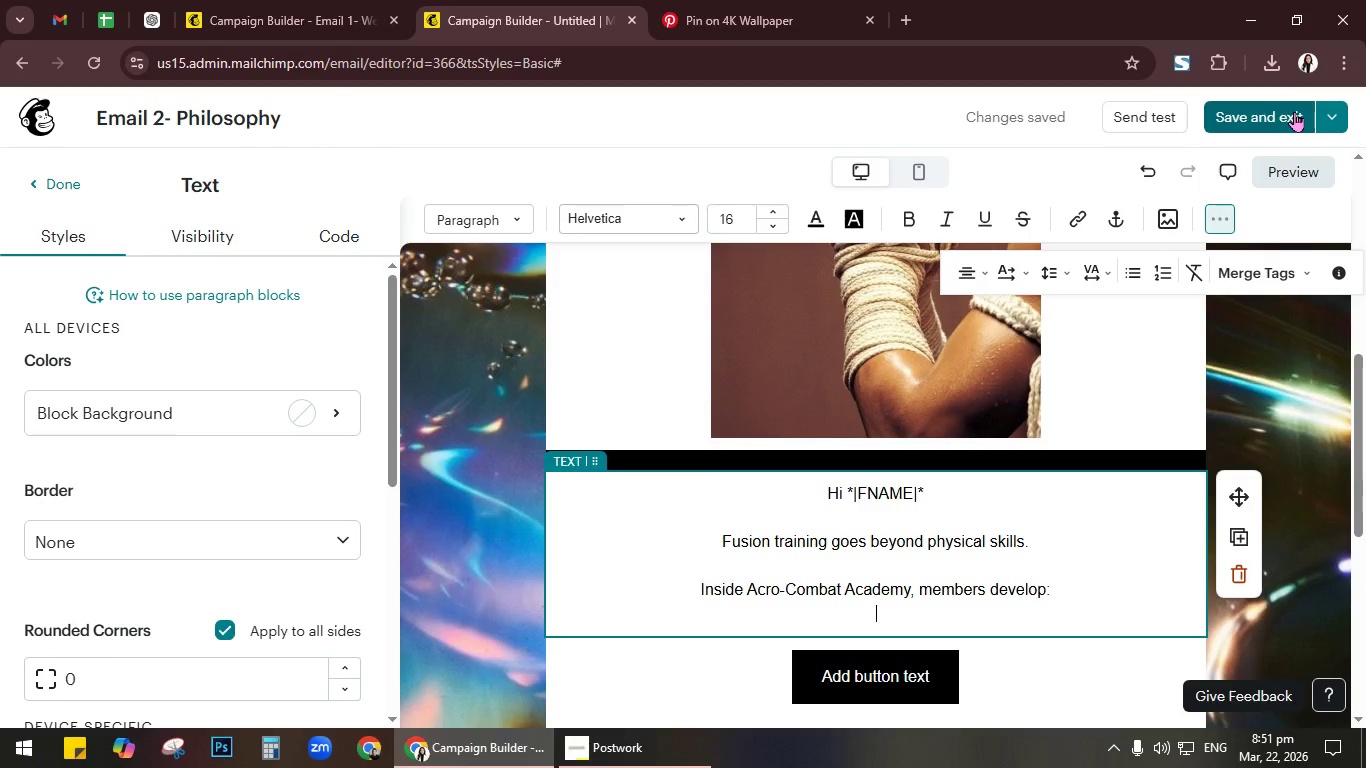 
key(Alt+Numpad4)
 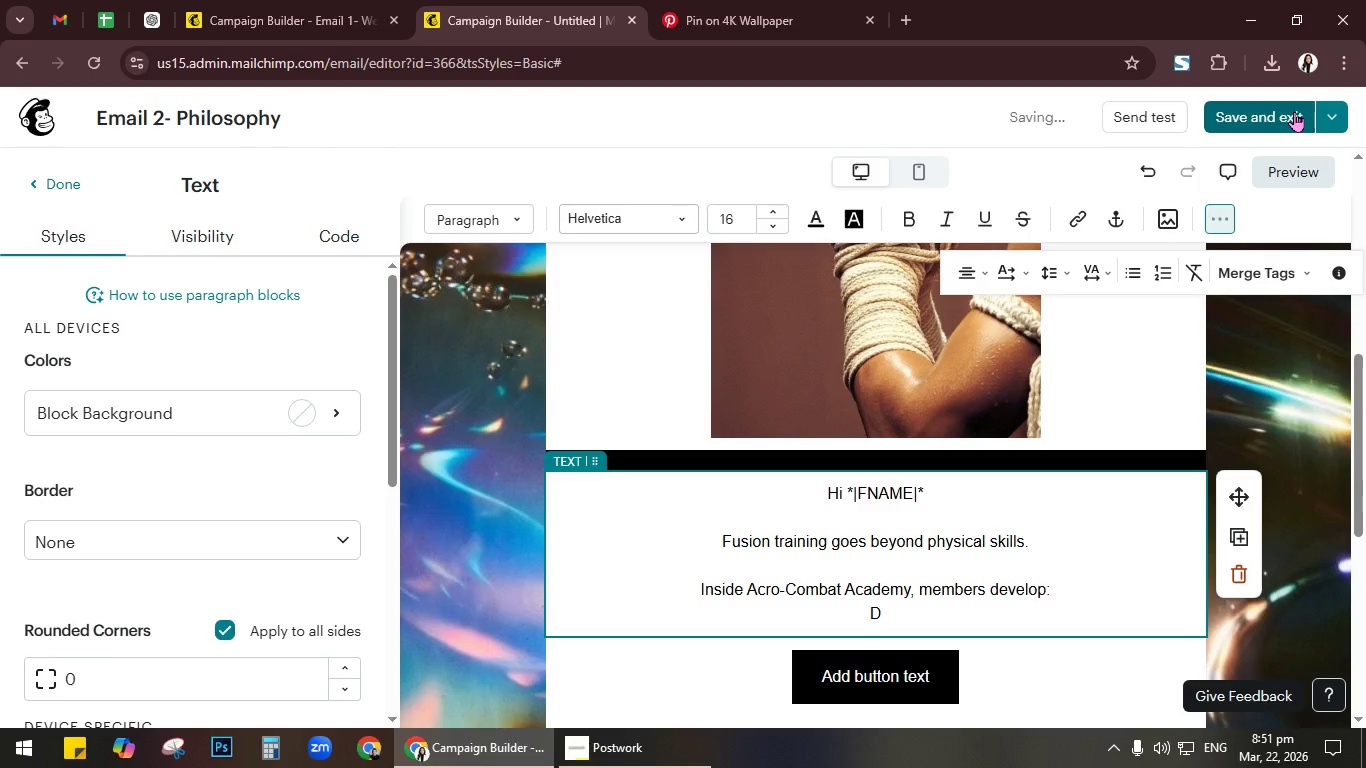 
key(Backspace)
 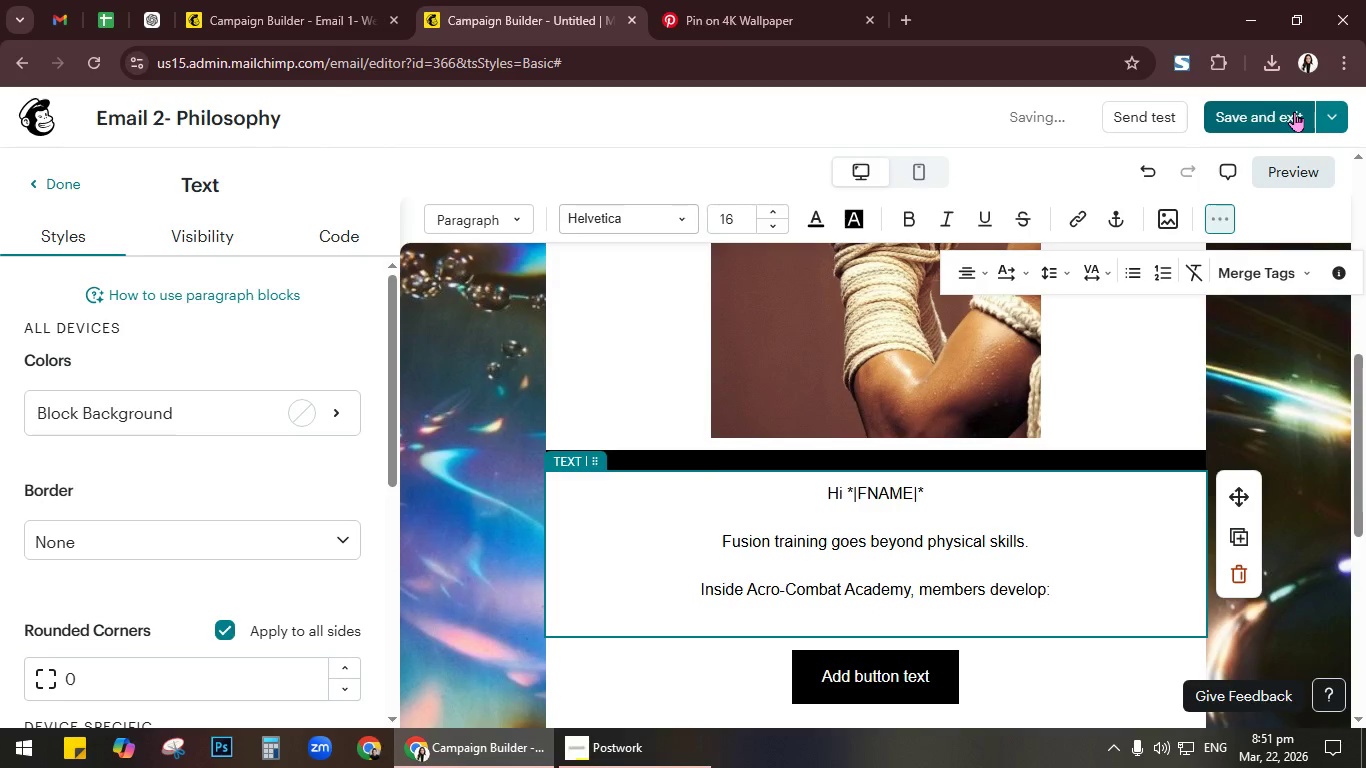 
key(Alt+Numpad1)
 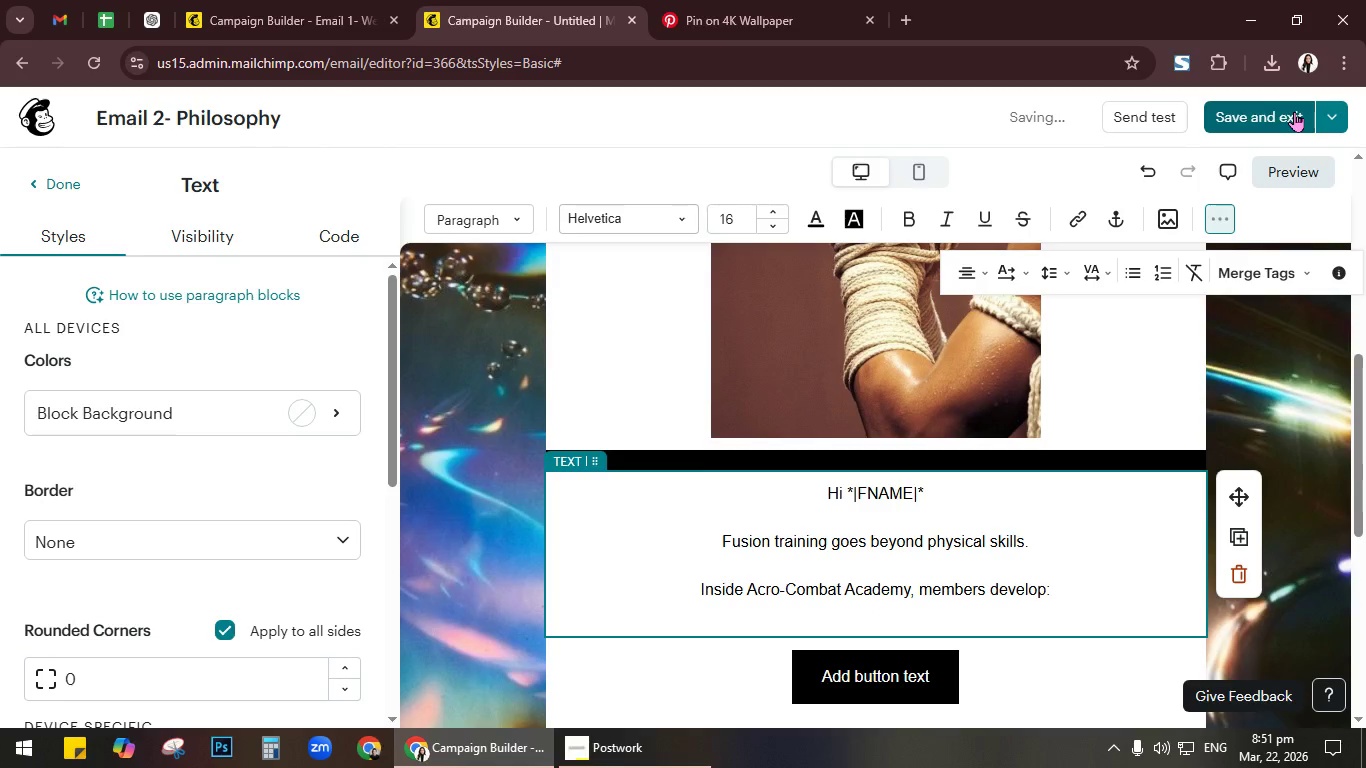 
key(Alt+Numpad0)
 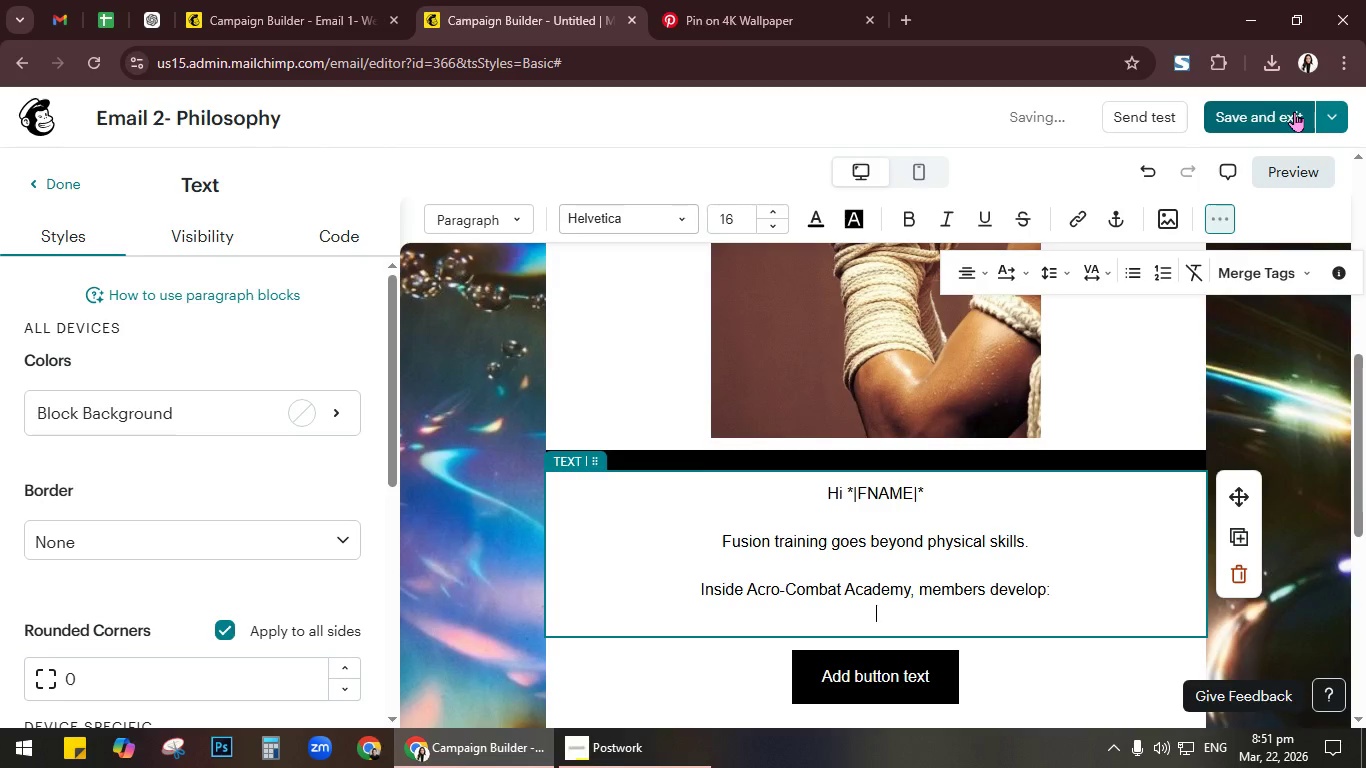 
key(Alt+Numpad0)
 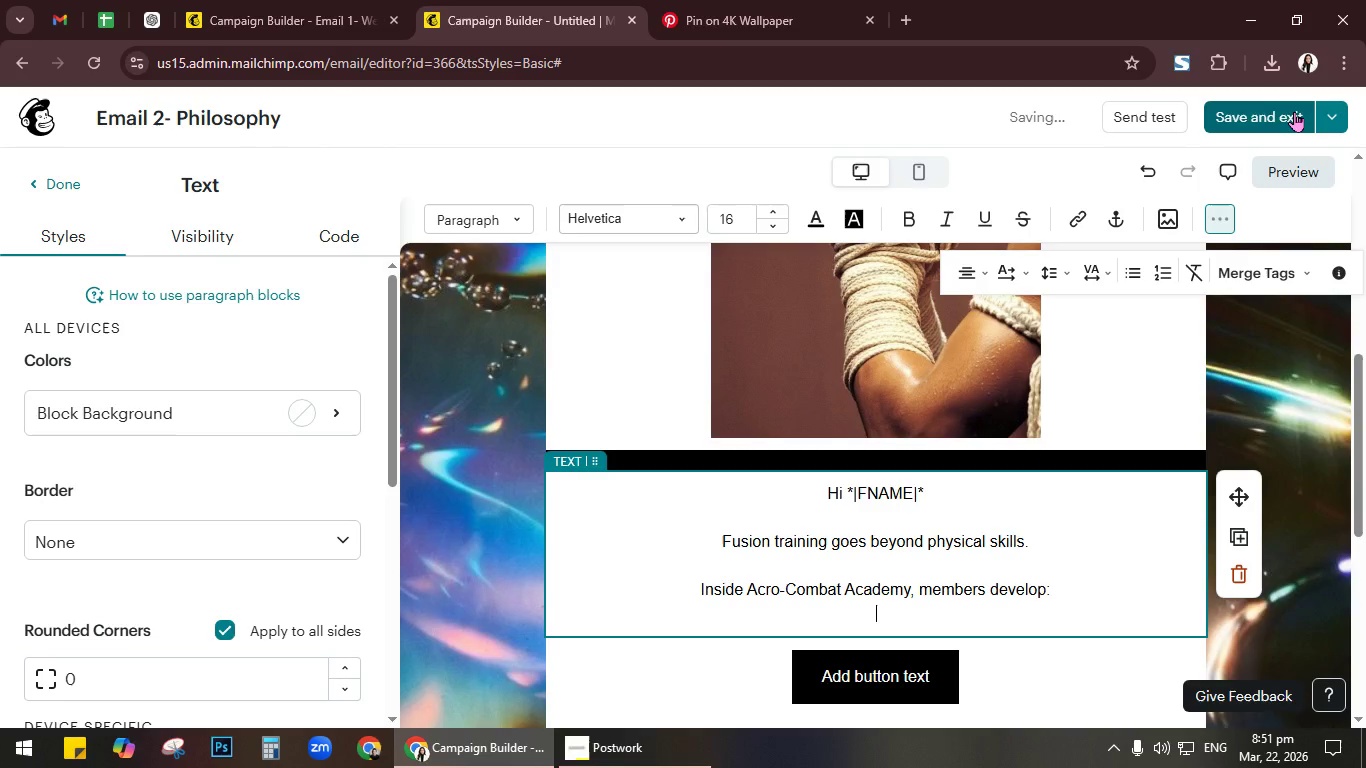 
key(Alt+Numpad0)
 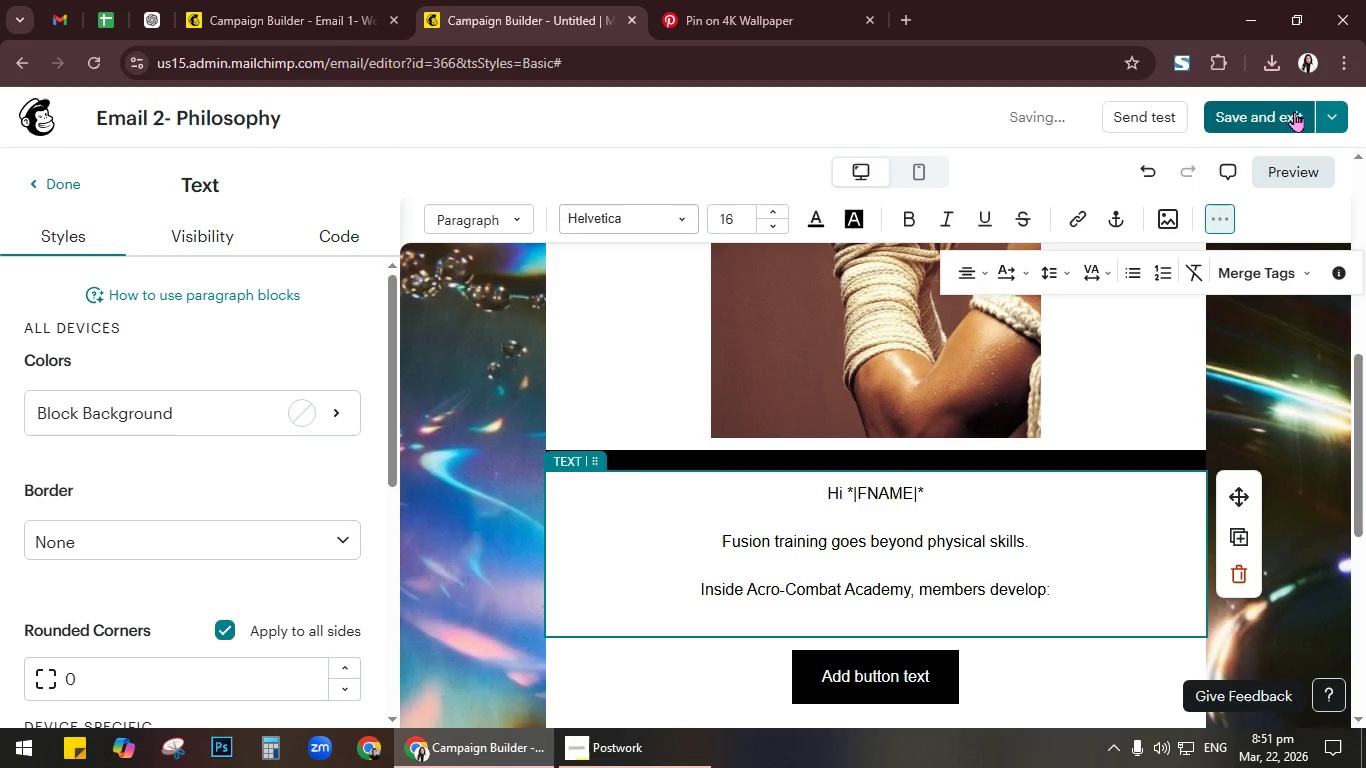 
key(Alt+Numpad0)
 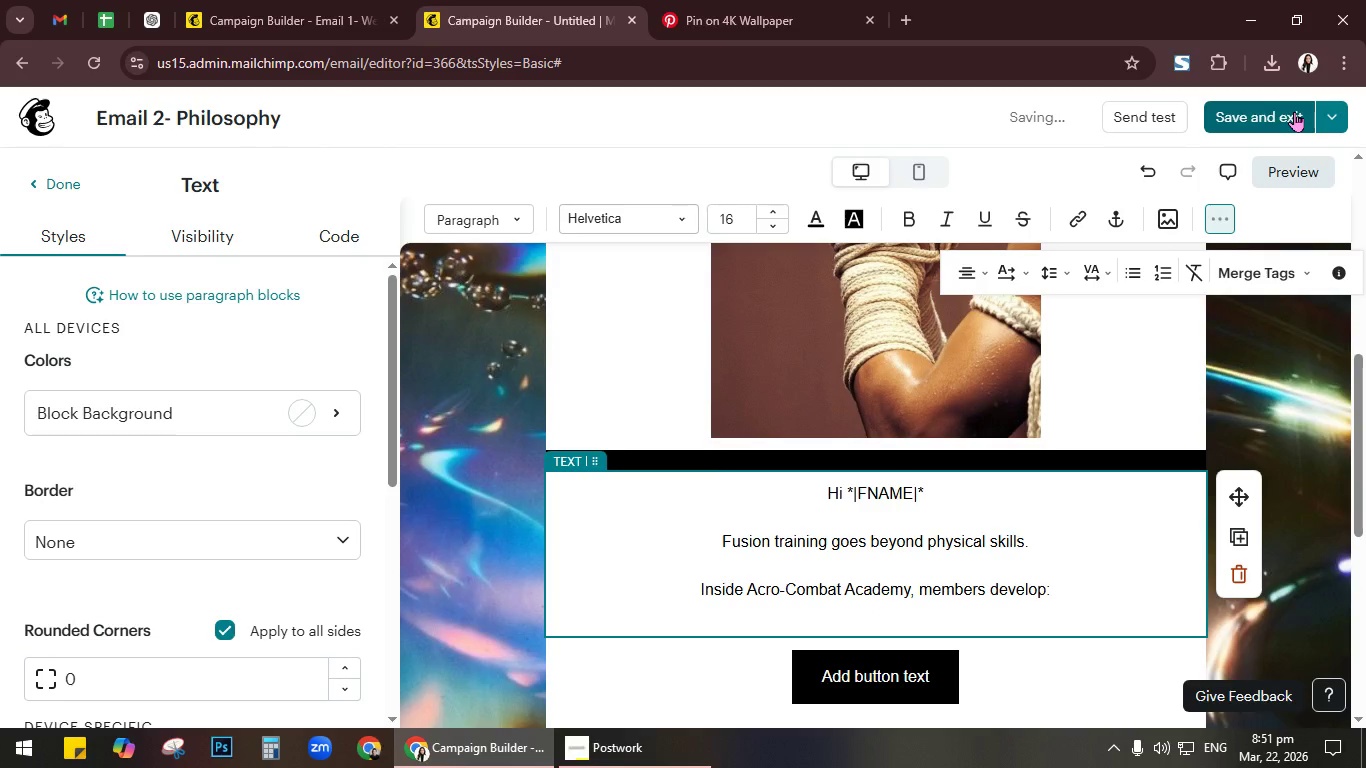 
key(Alt+Numpad4)
 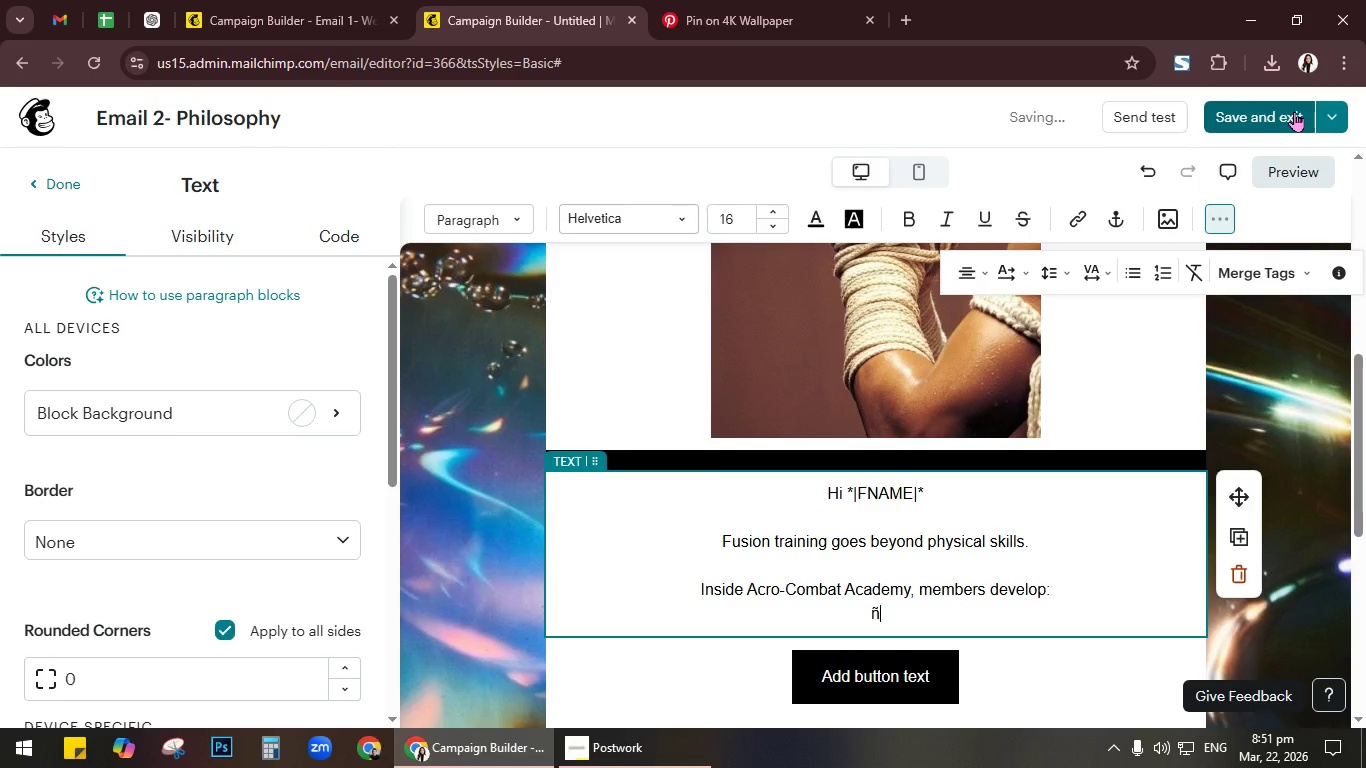 
key(Backspace)
 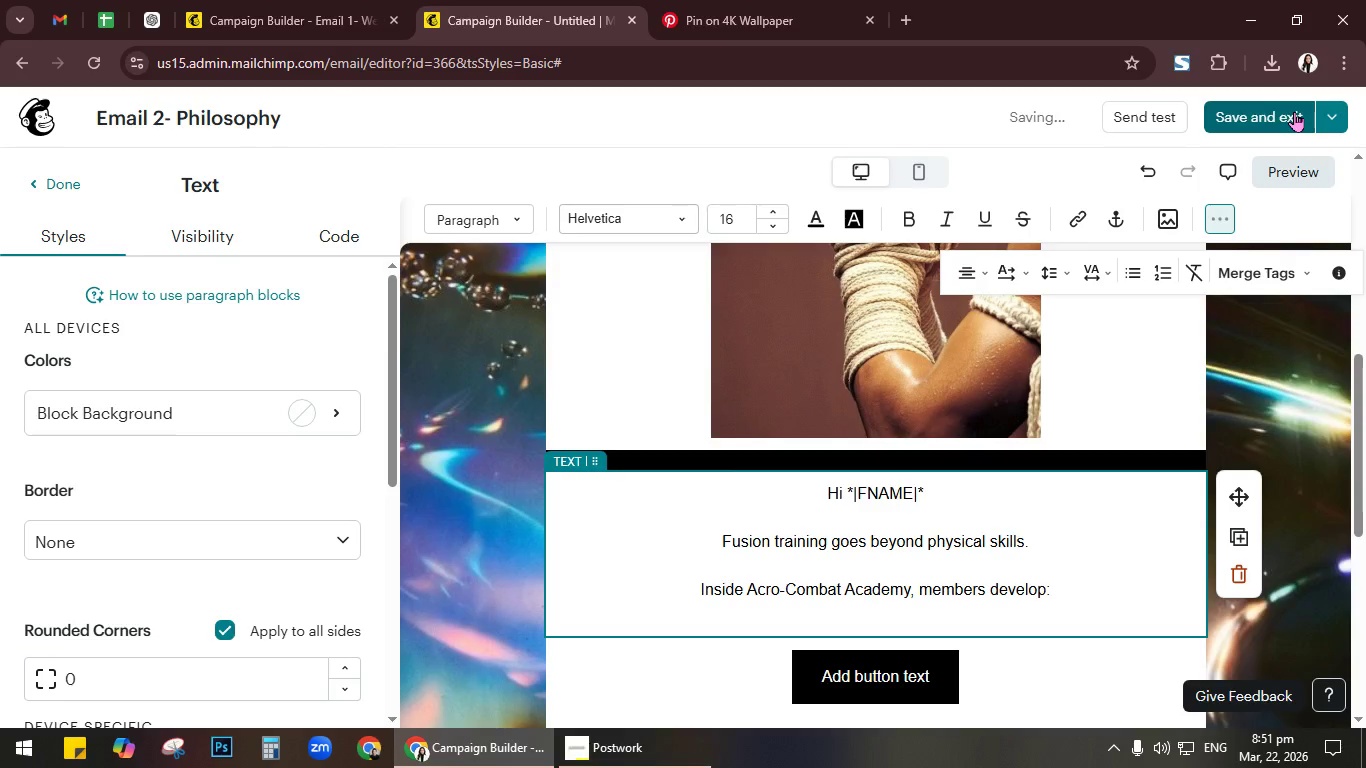 
key(Alt+Numpad1)
 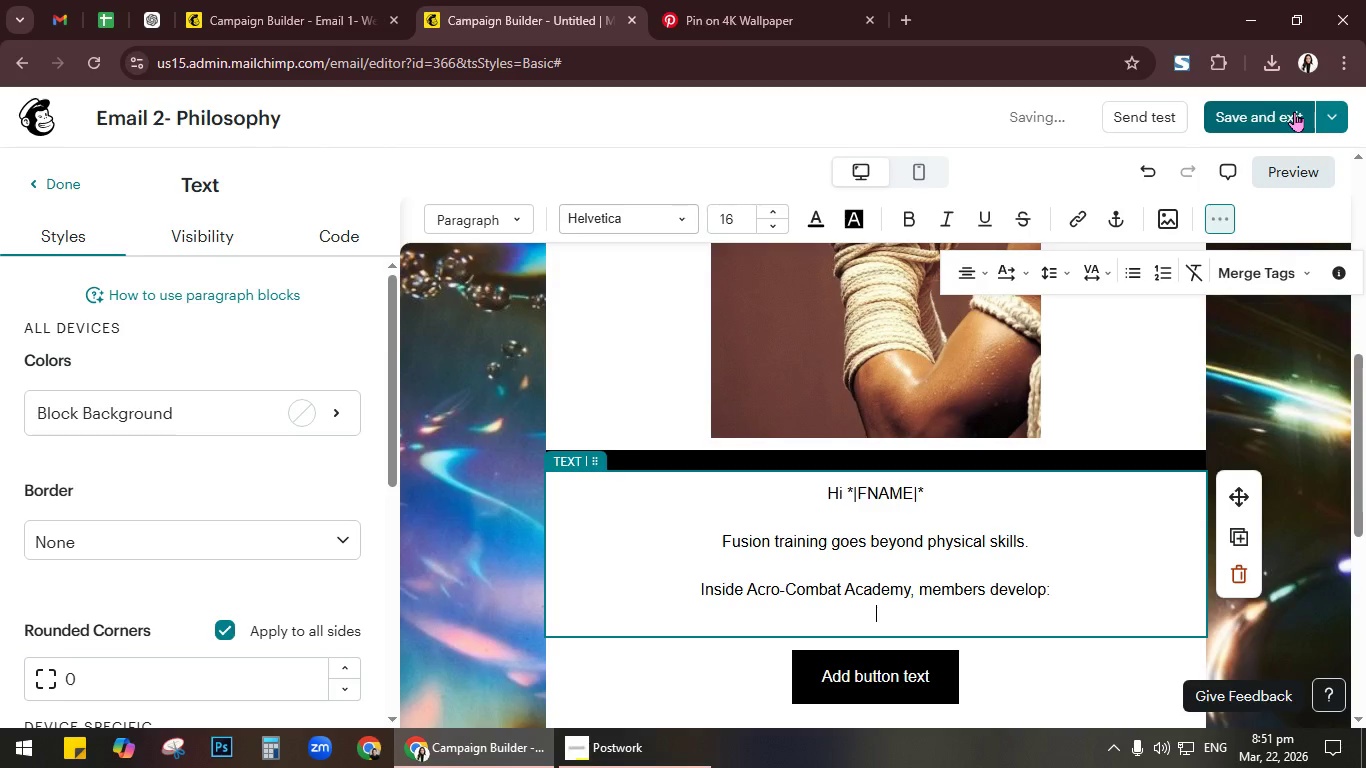 
key(Alt+Numpad0)
 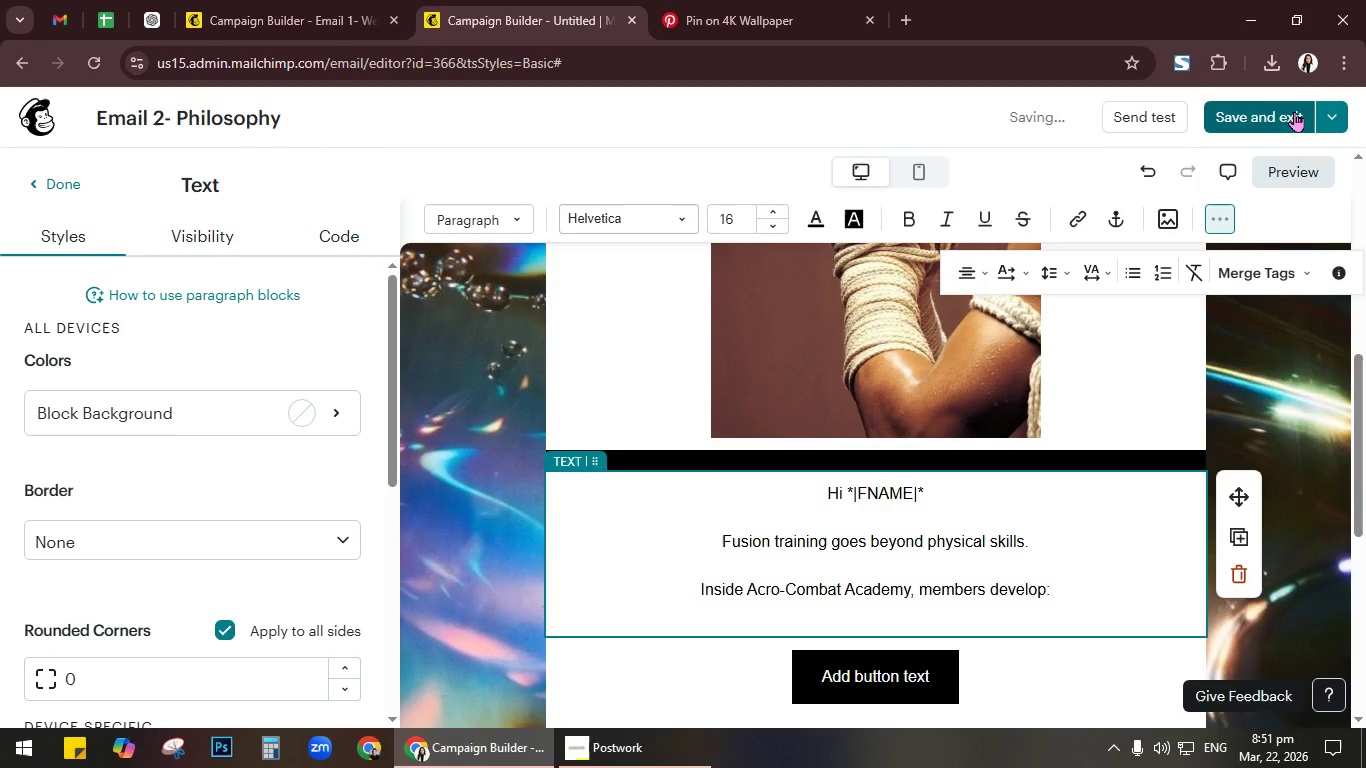 
key(Alt+Numpad0)
 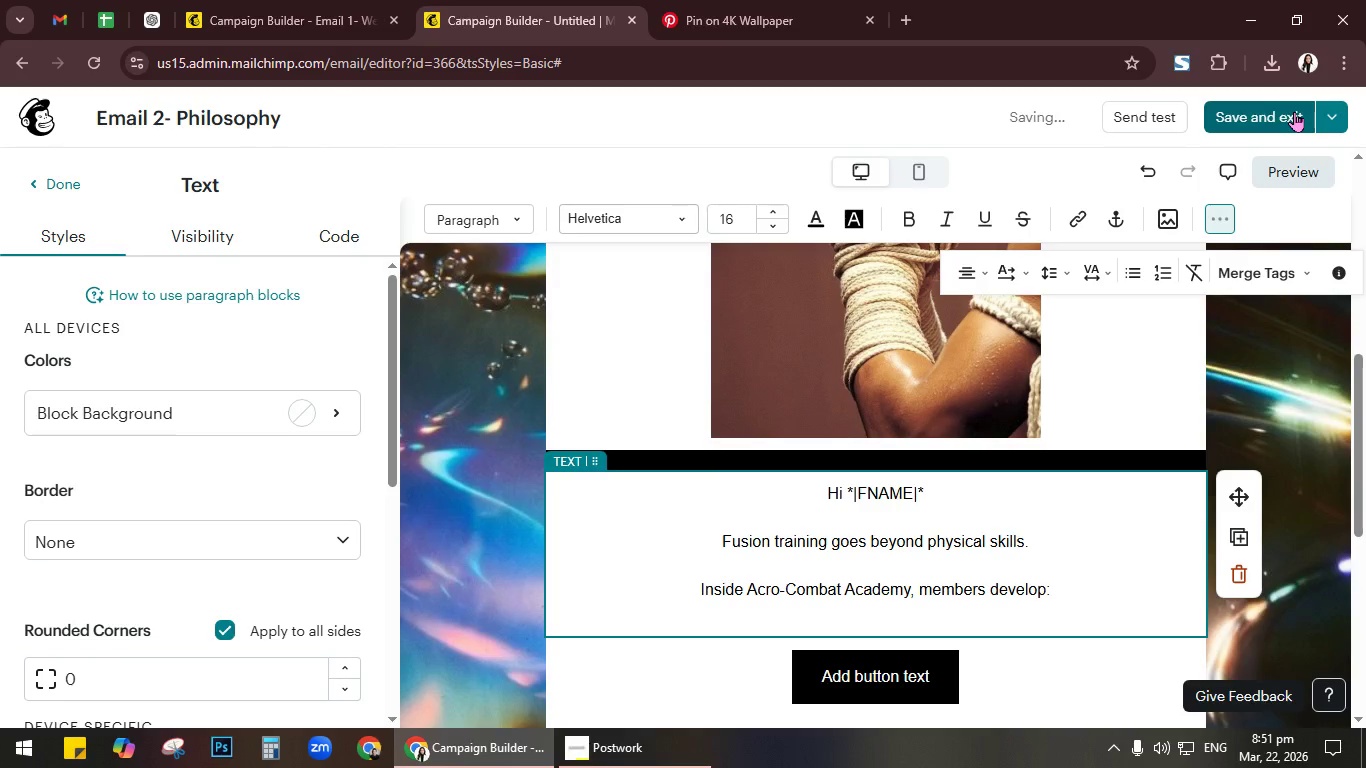 
key(Alt+Numpad4)
 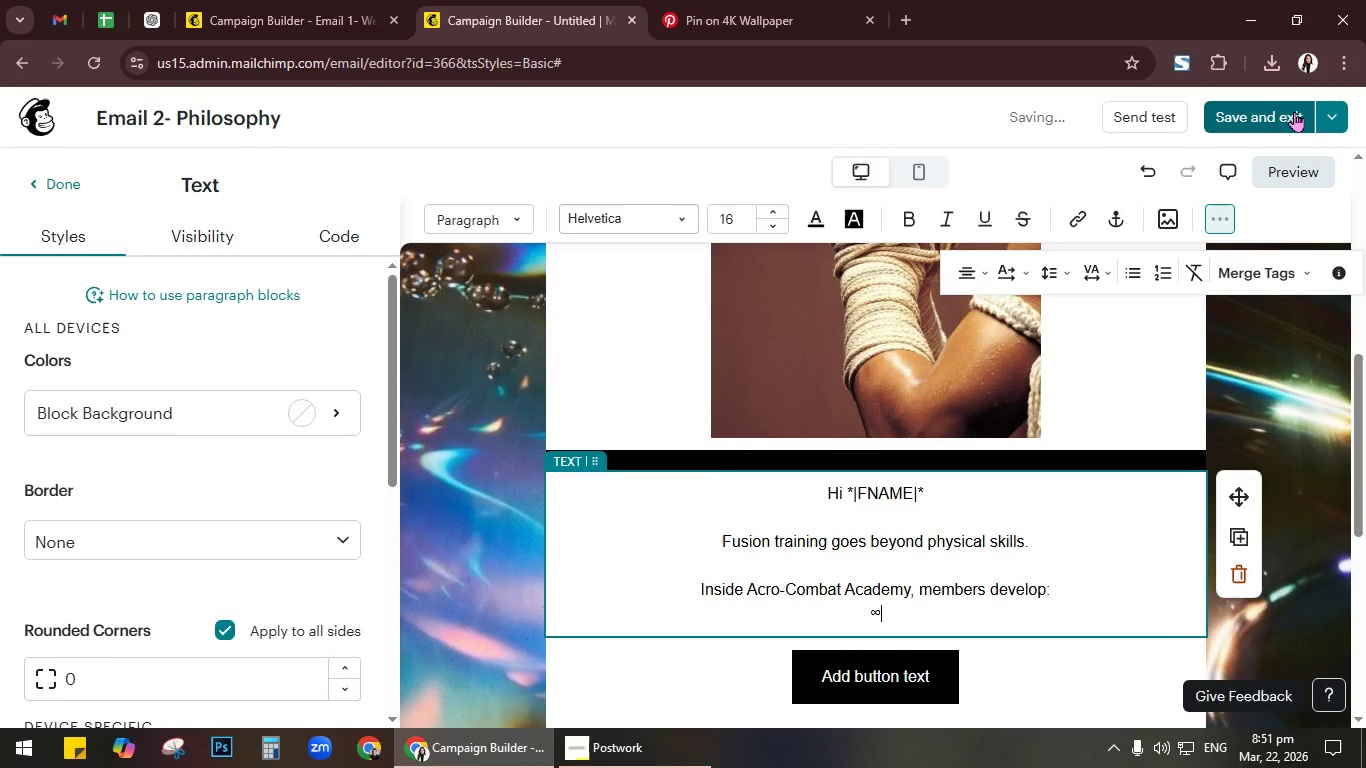 
key(Backspace)
 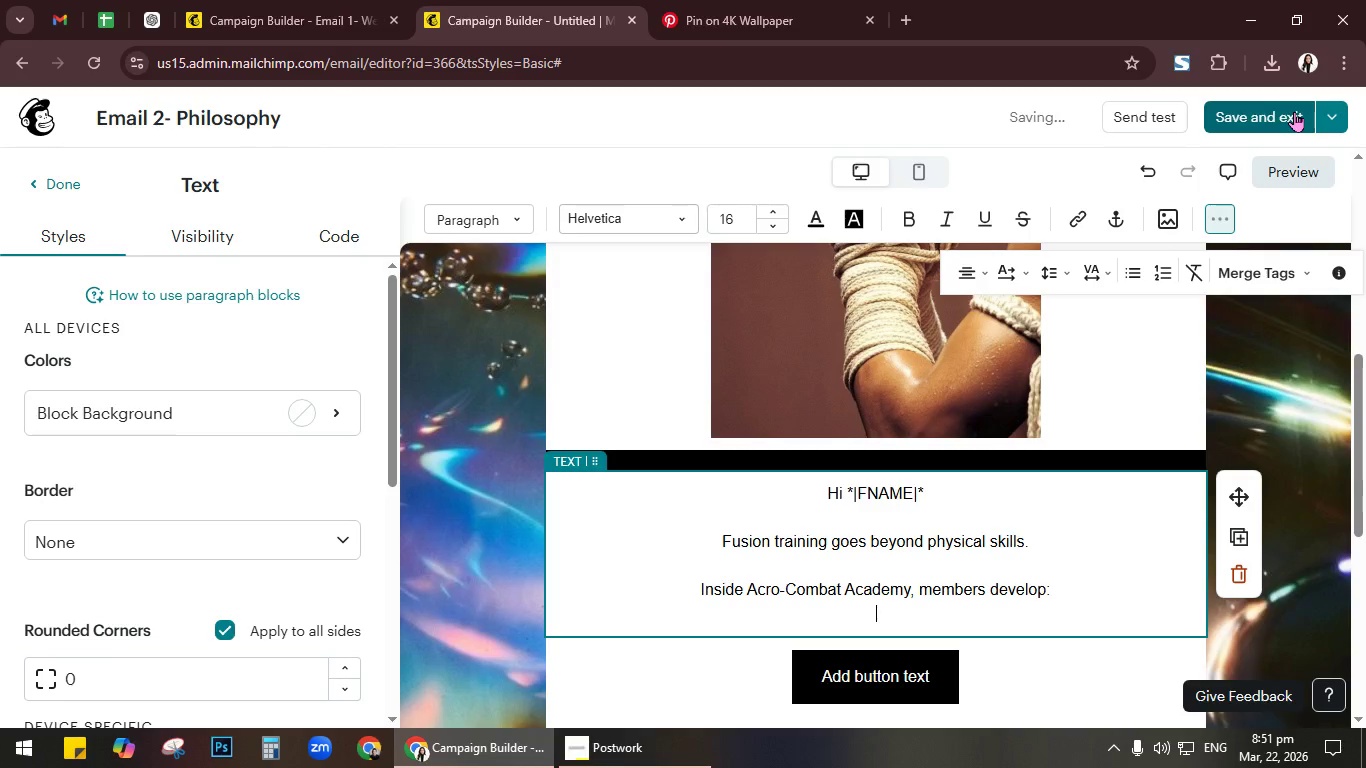 
key(Alt+Numpad1)
 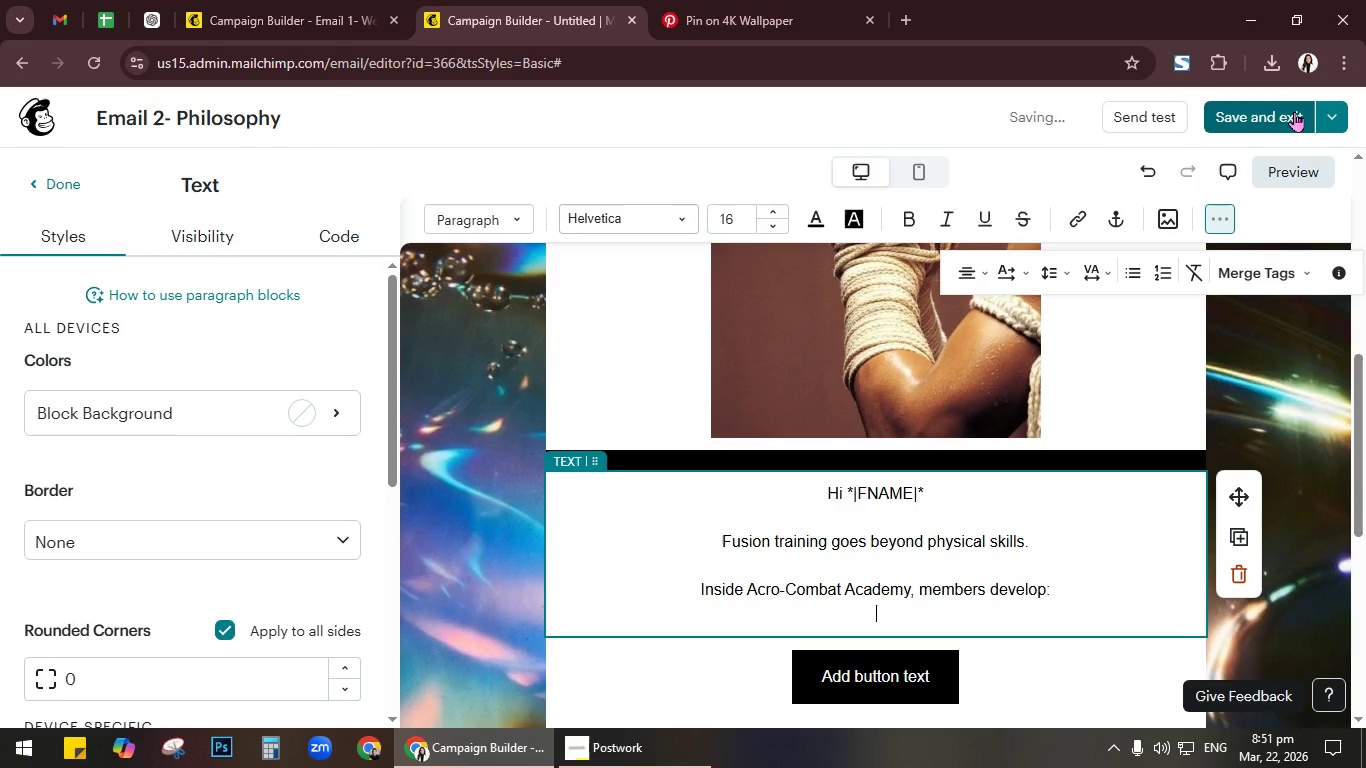 
key(Alt+Numpad0)
 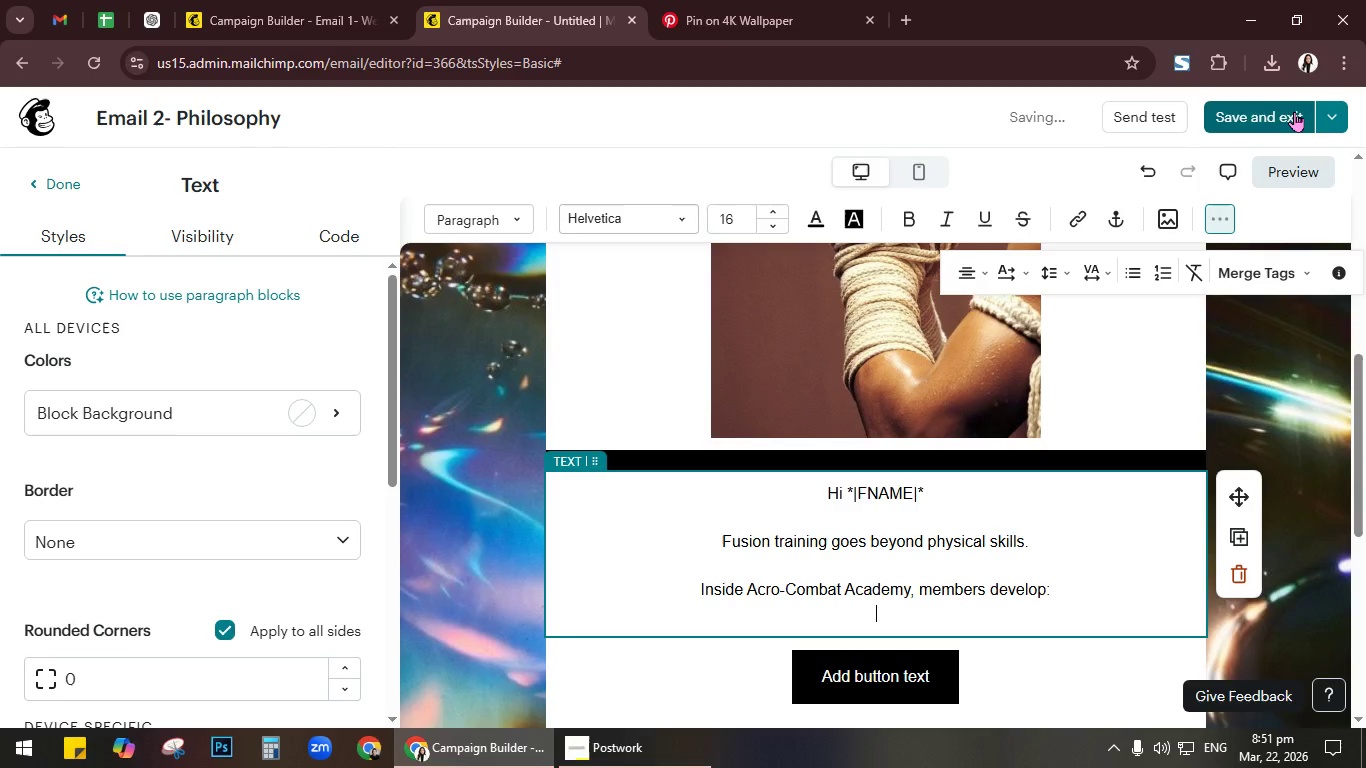 
key(Alt+Numpad4)
 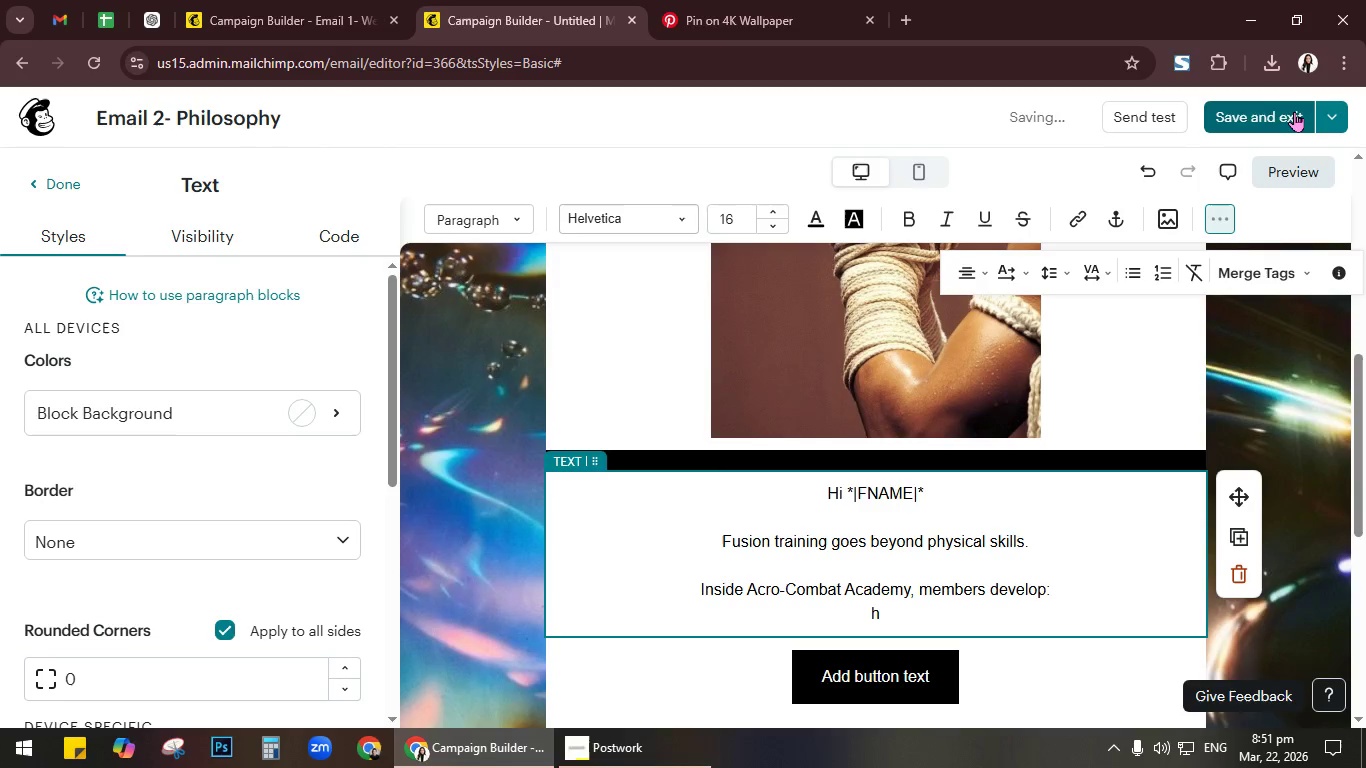 
key(Backspace)
 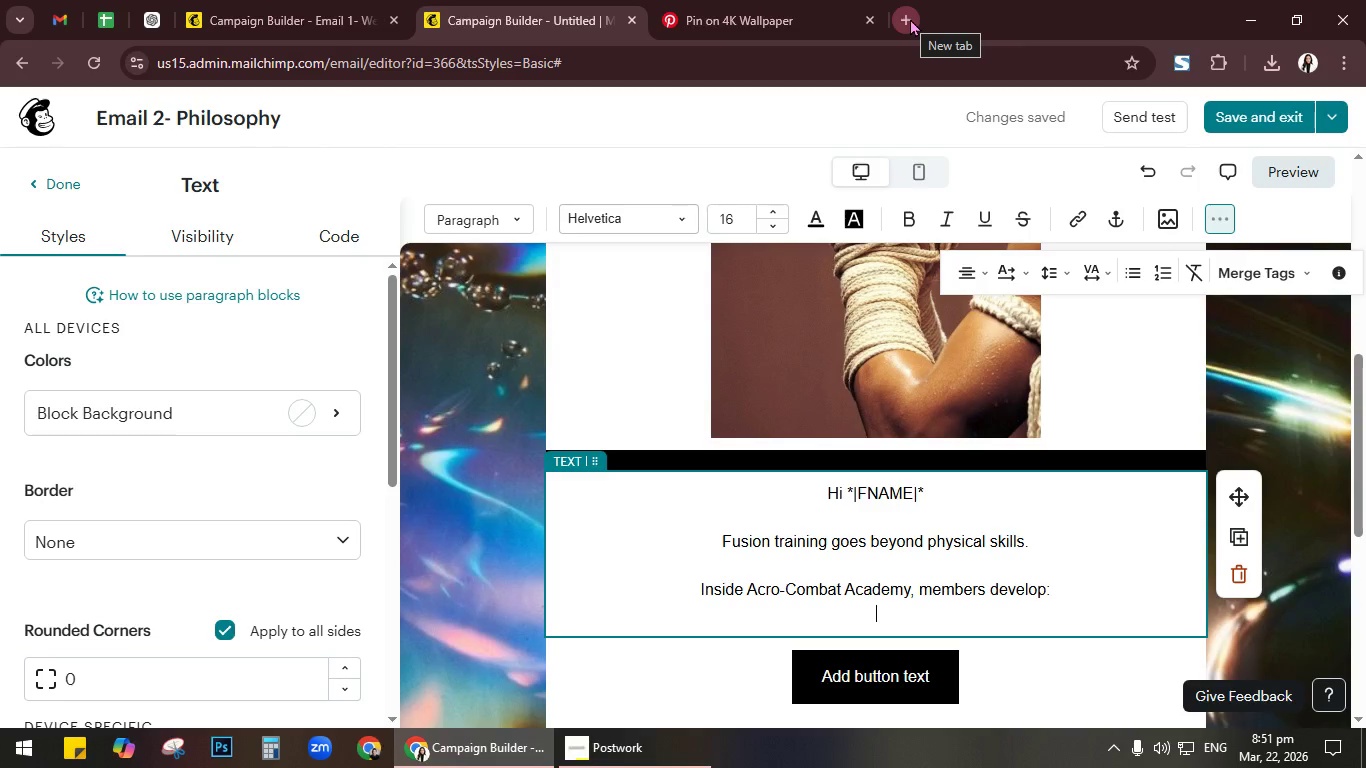 
wait(24.56)
 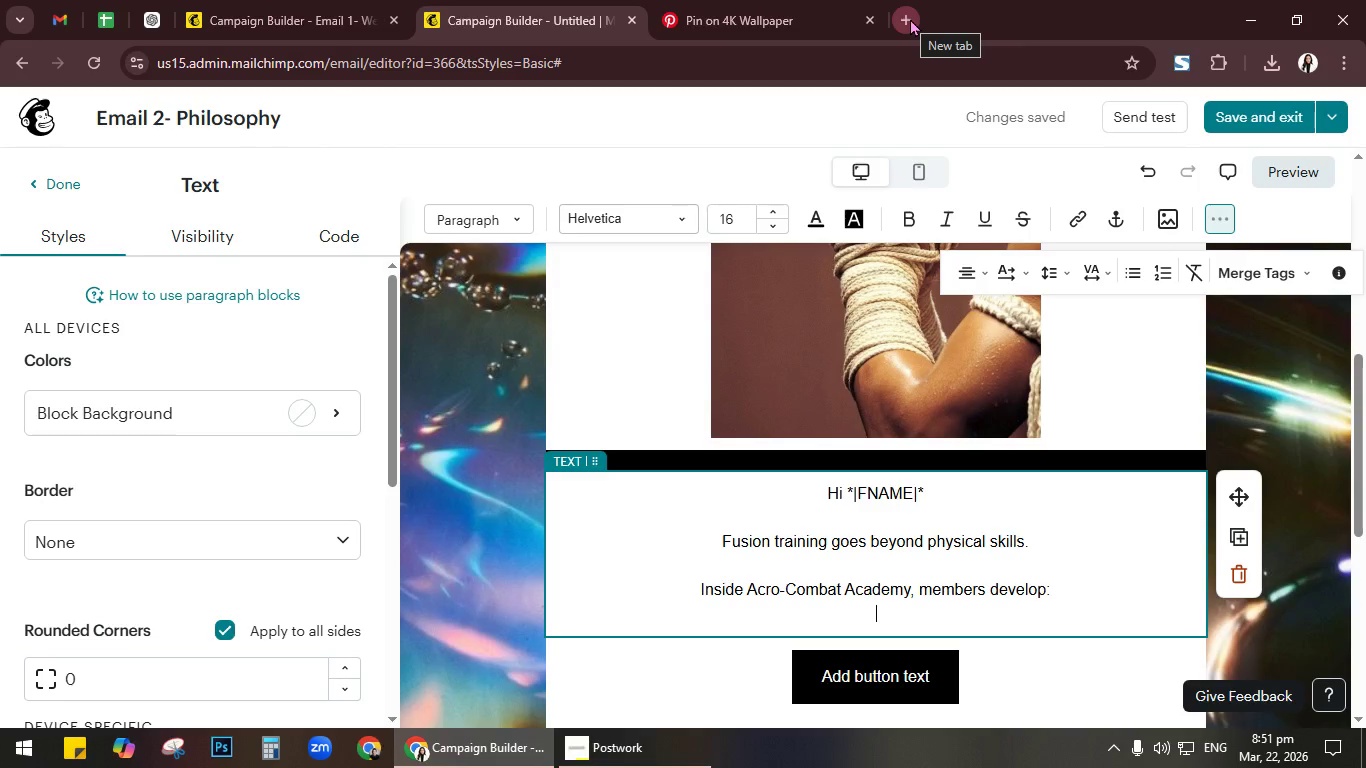 
key(NumLock)
 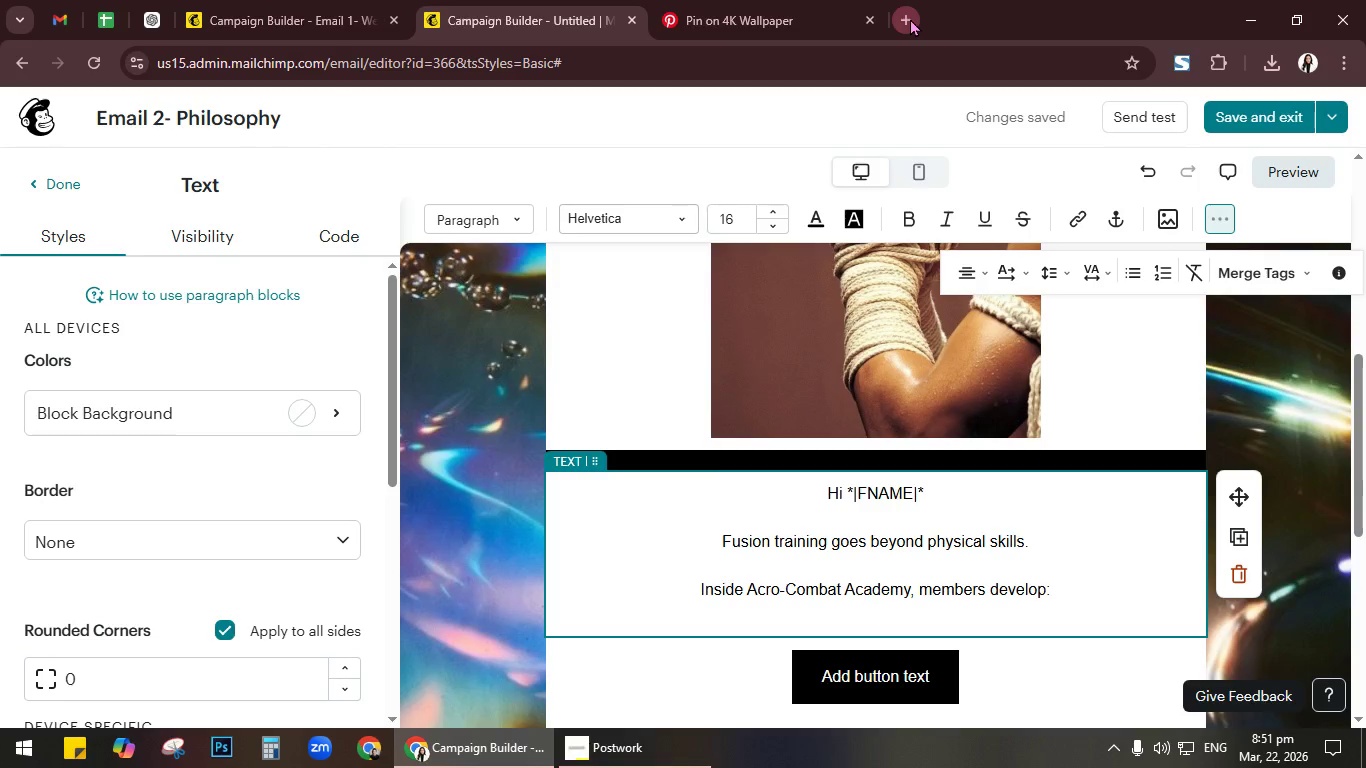 
key(NumLock)
 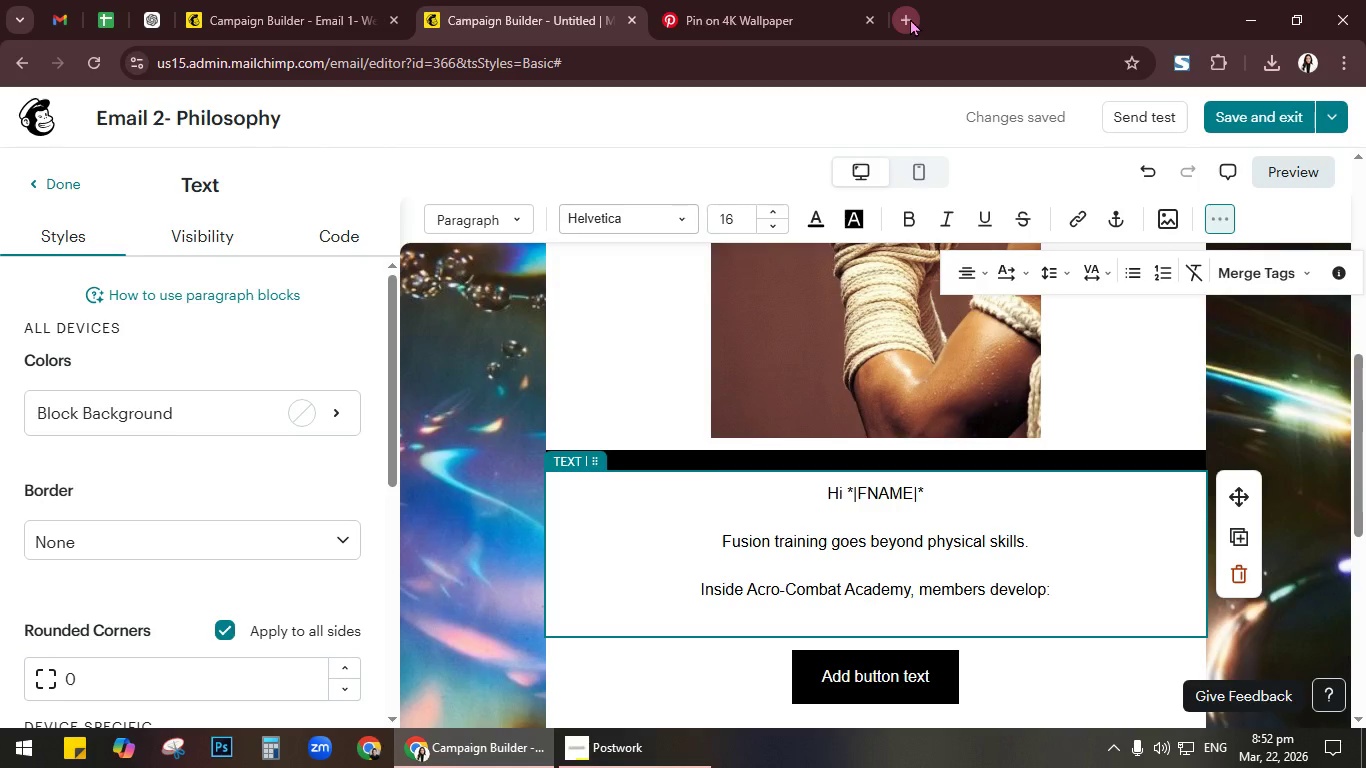 
wait(26.03)
 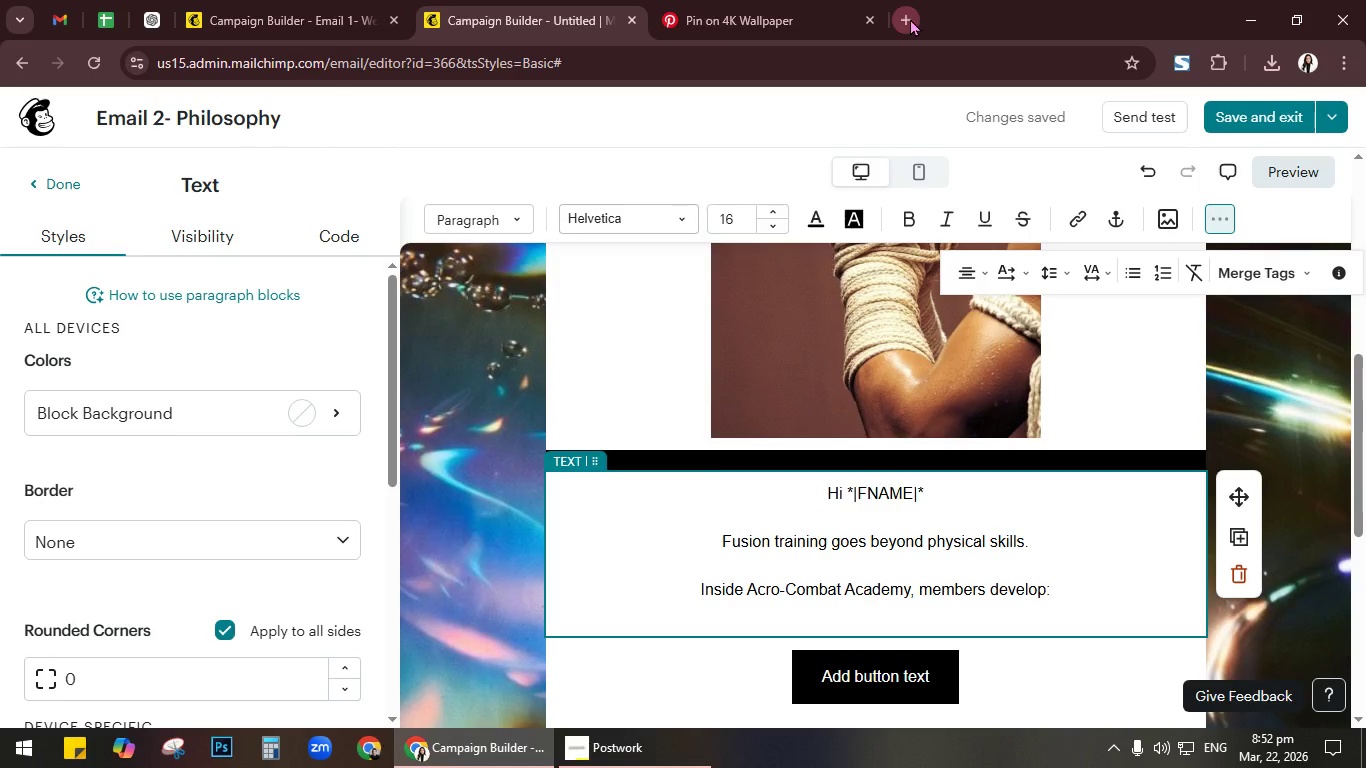 
key(Numpad2)
 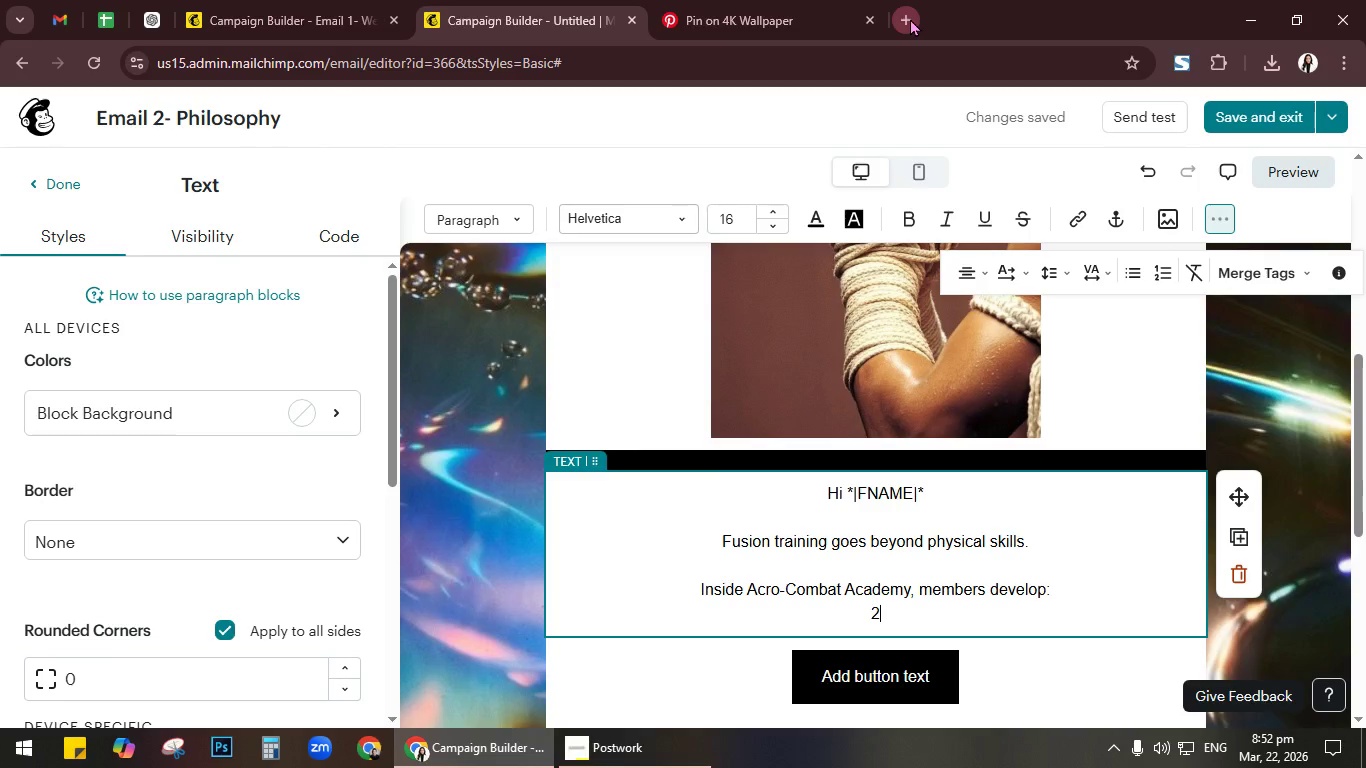 
key(Numpad7)
 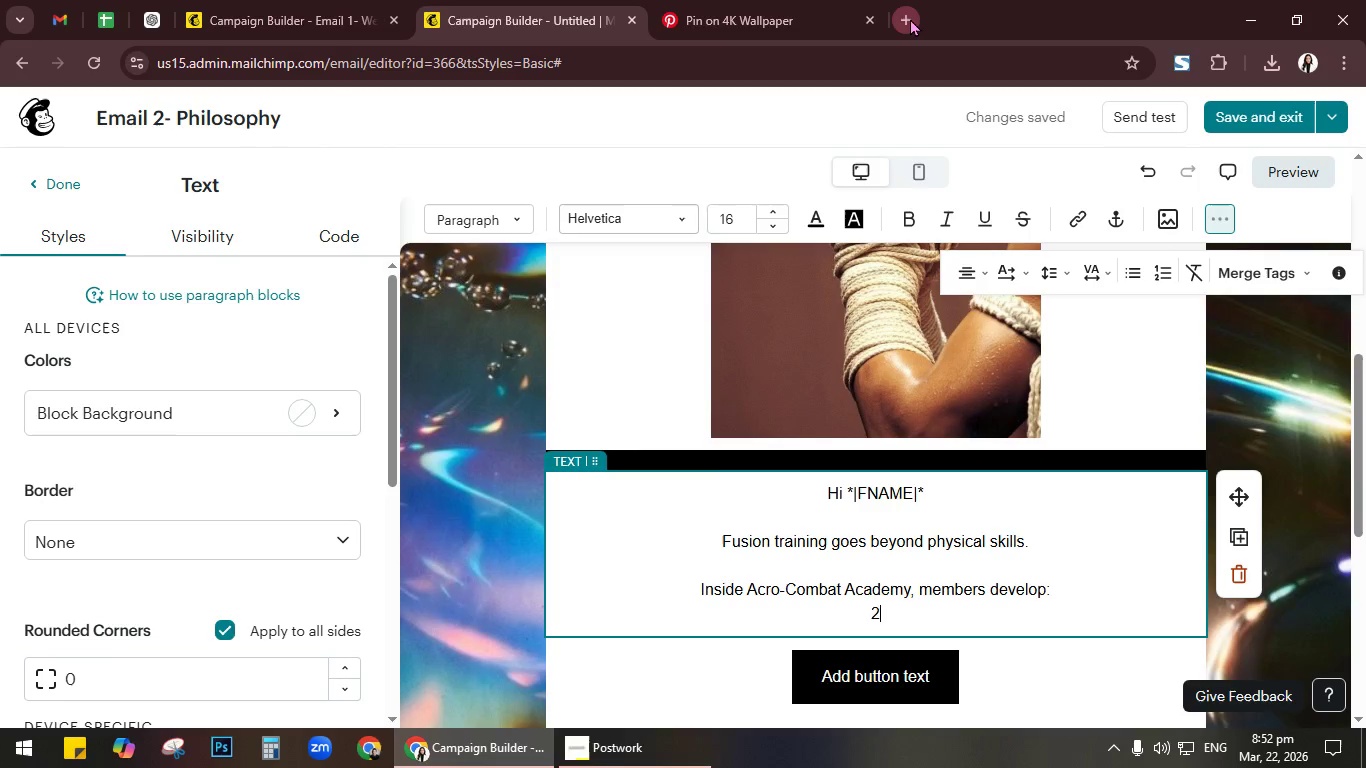 
key(Numpad1)
 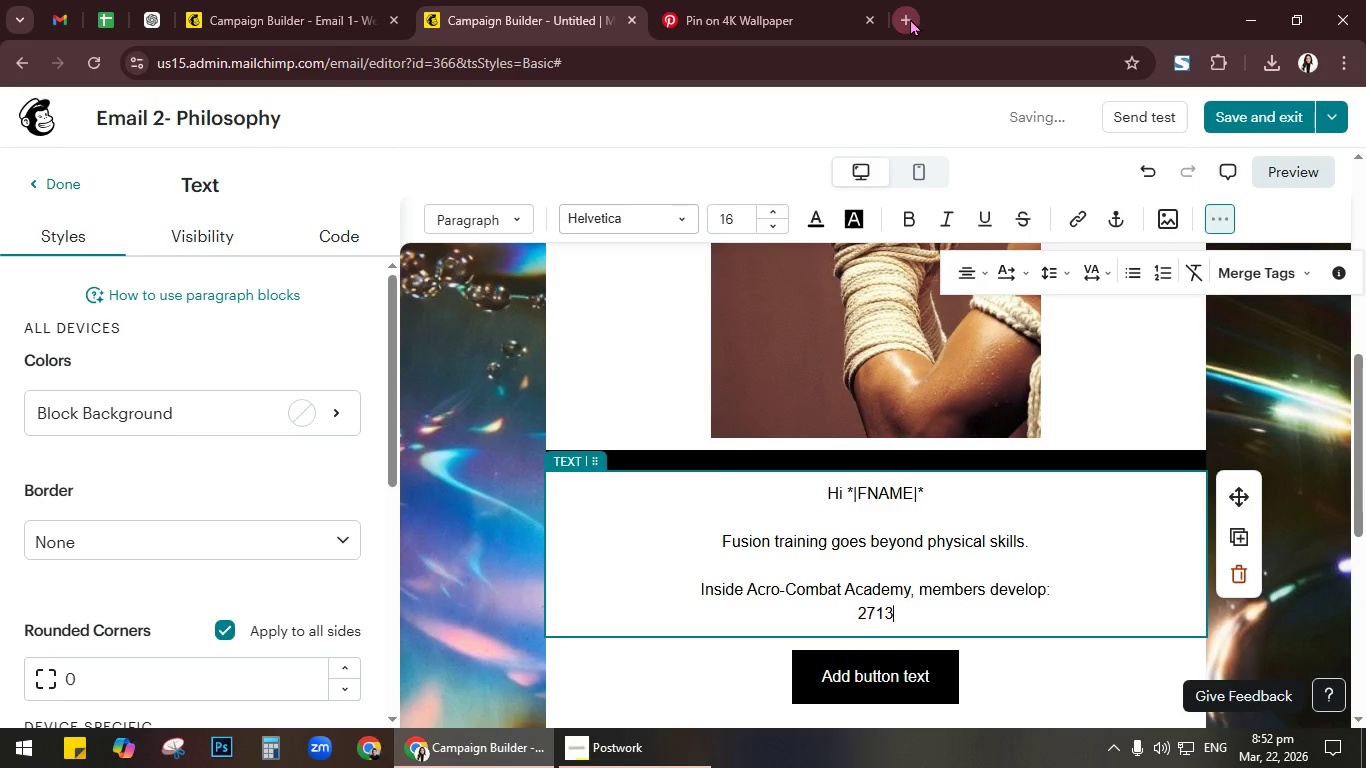 
key(Numpad3)
 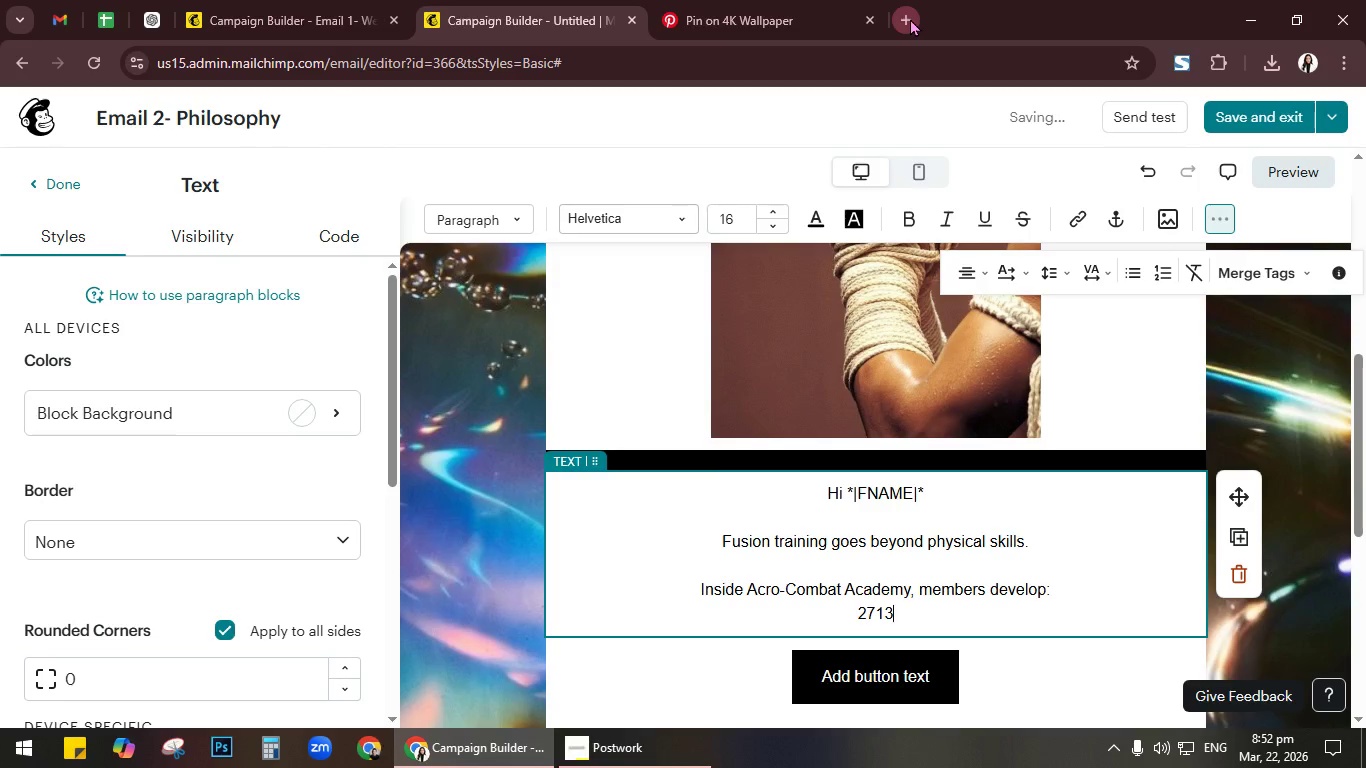 
key(Alt+AltLeft)
 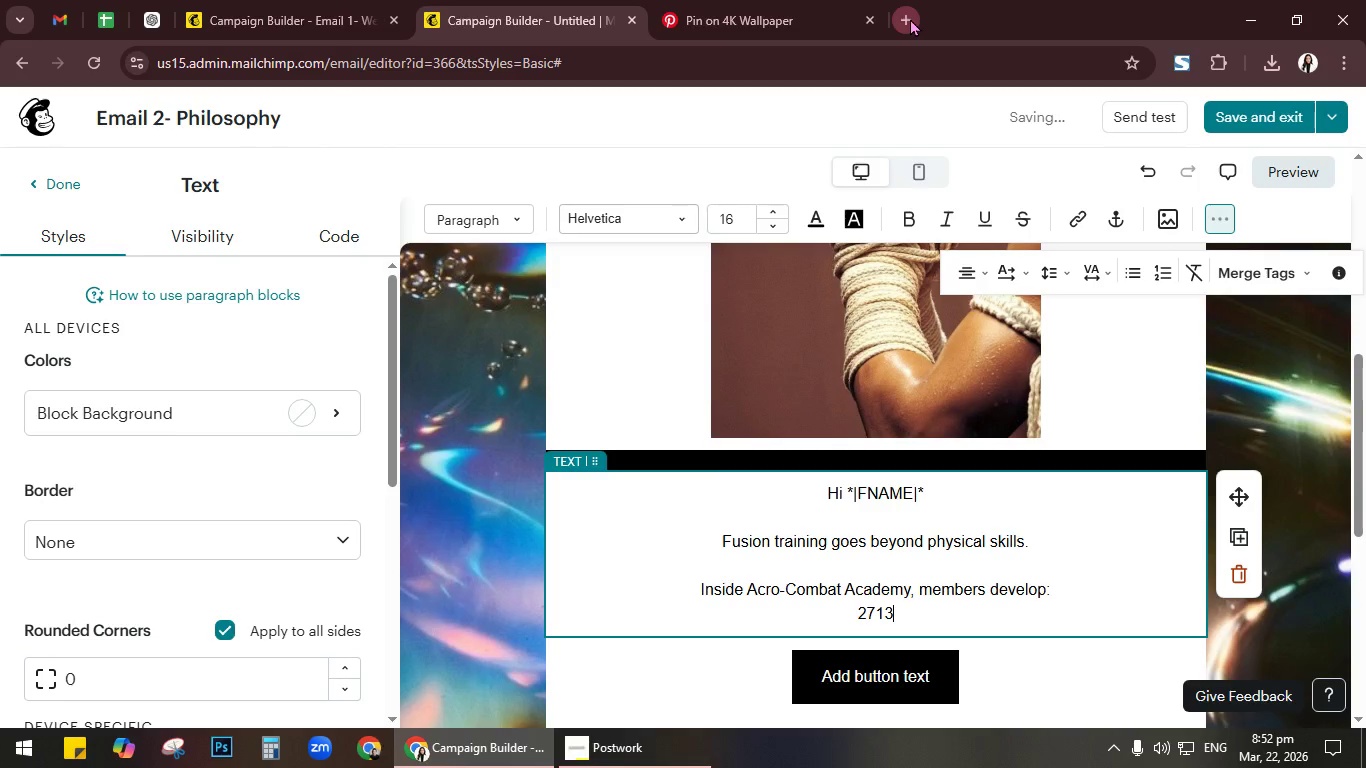 
key(Alt+X)
 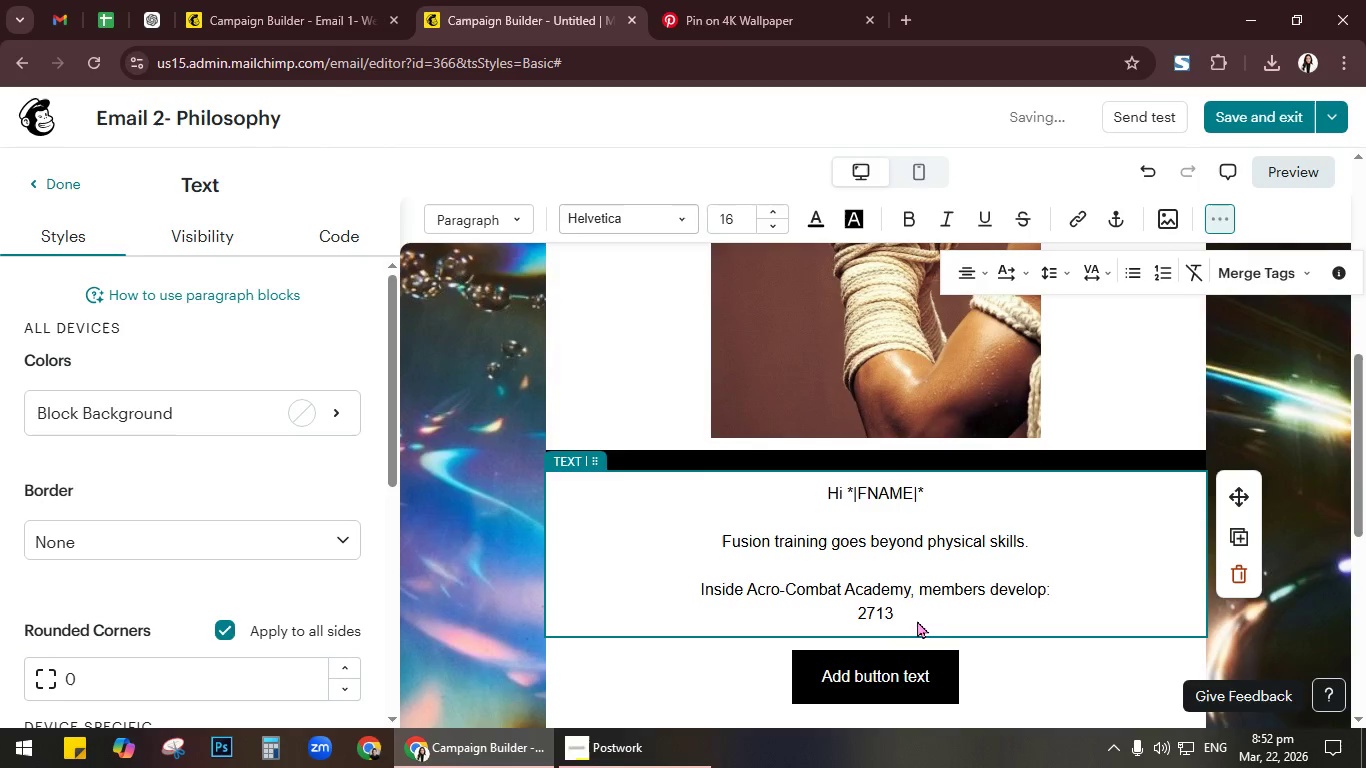 
left_click_drag(start_coordinate=[861, 612], to_coordinate=[923, 623])
 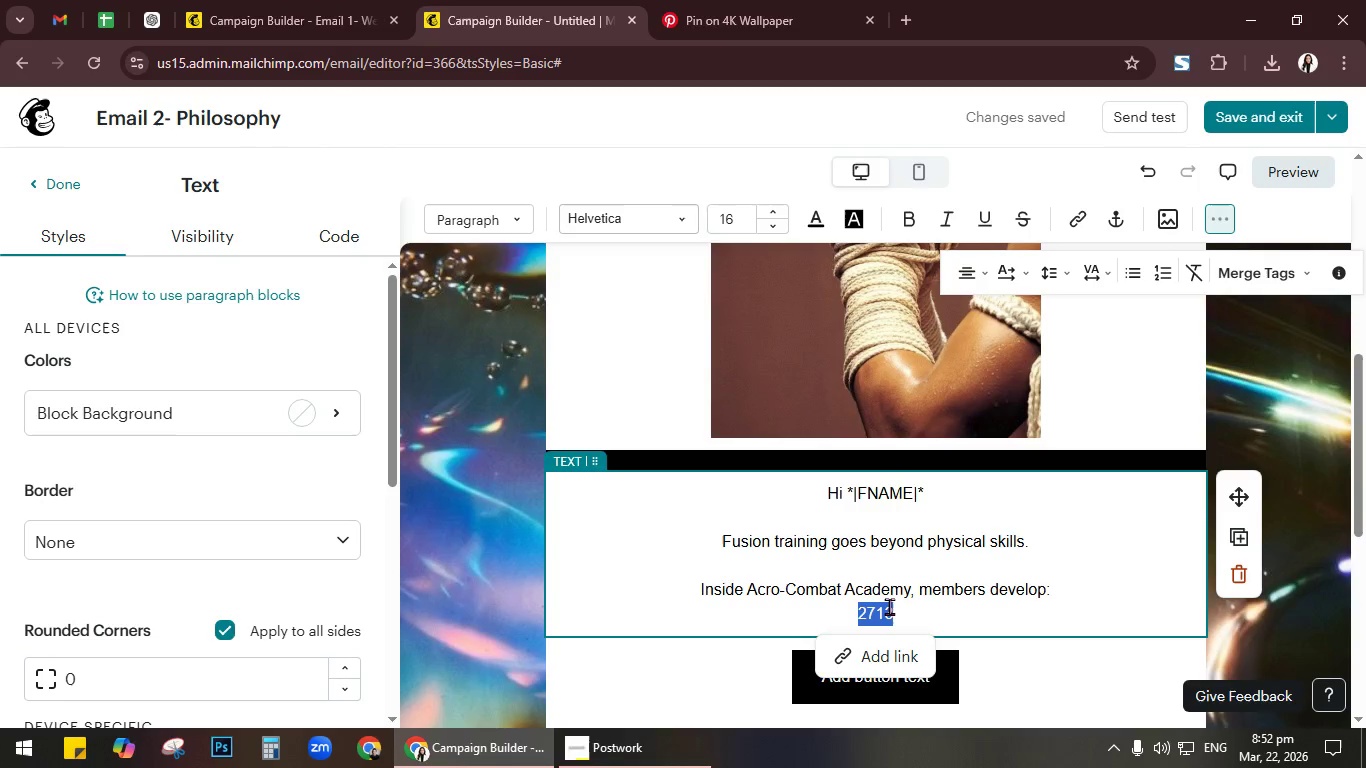 
key(Alt+AltLeft)
 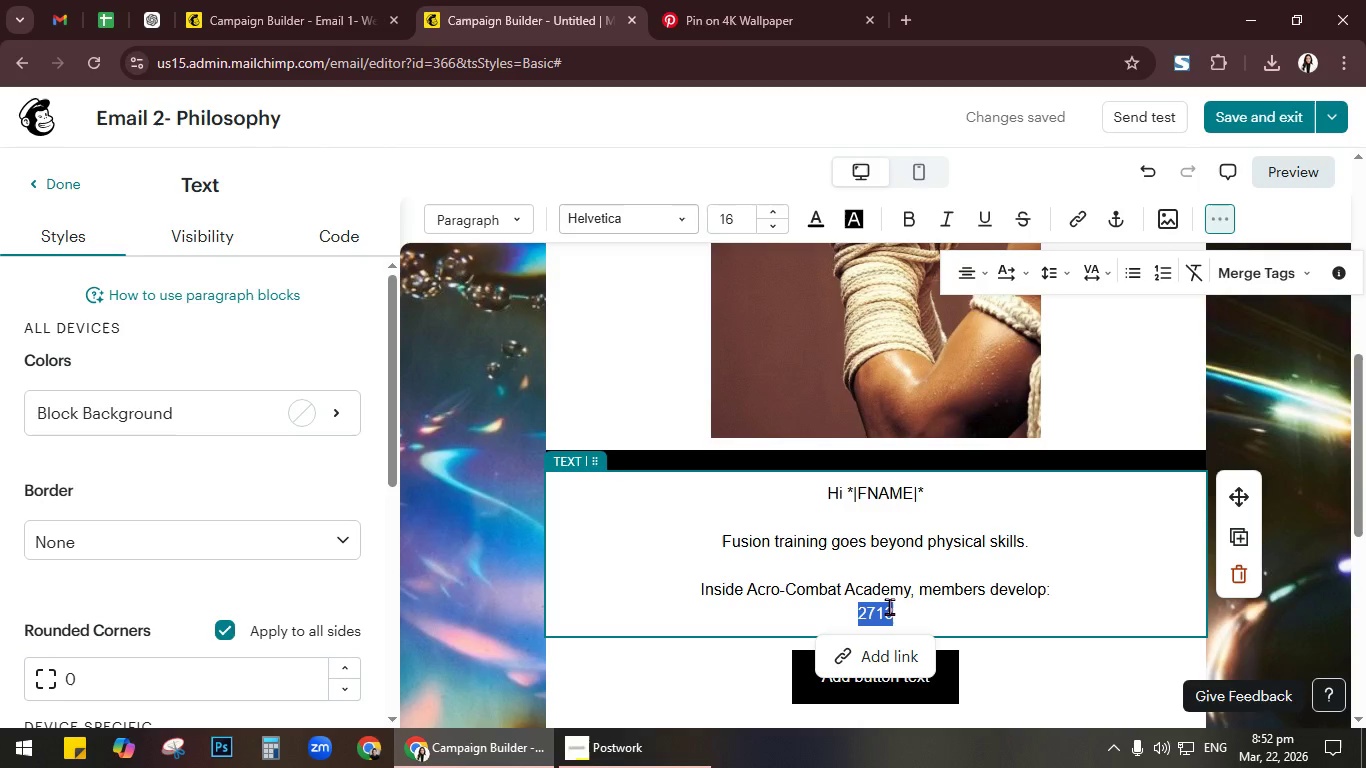 
key(Alt+X)
 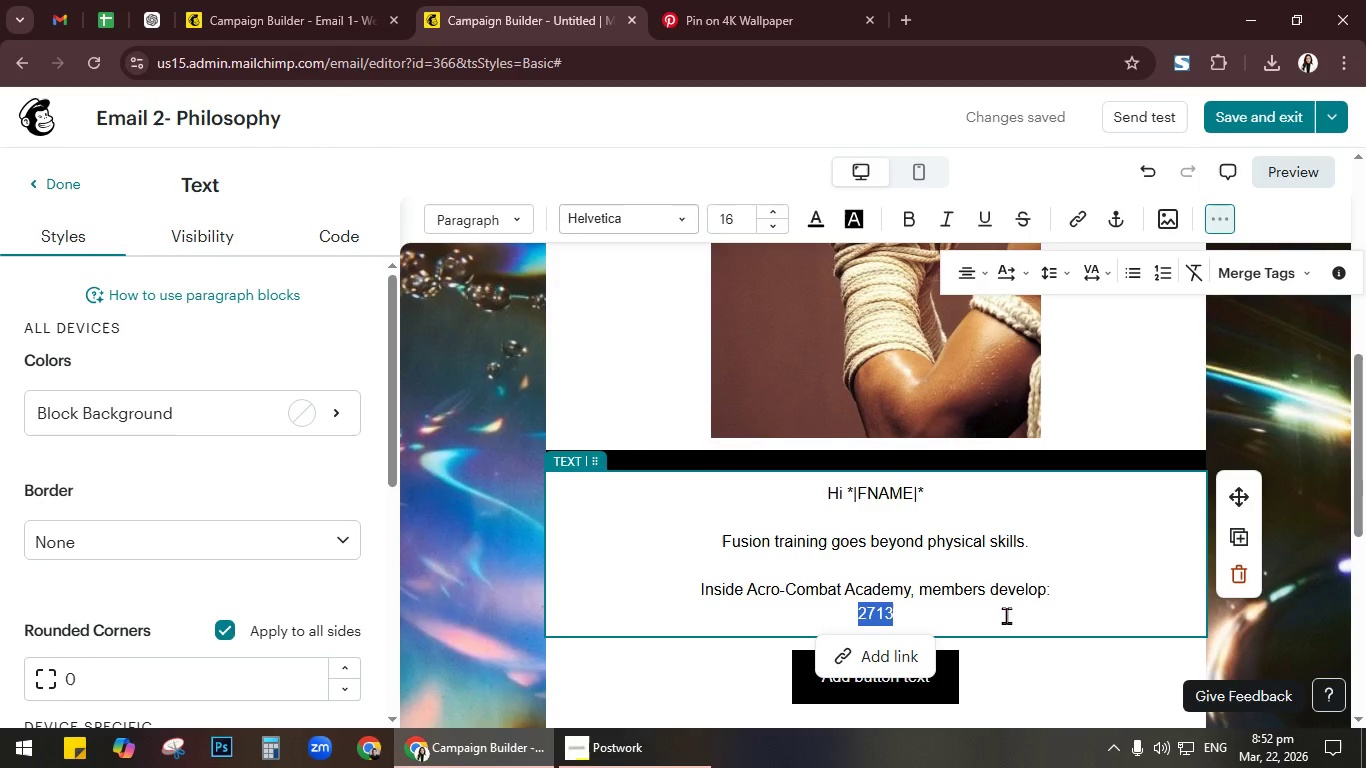 
key(Backspace)
 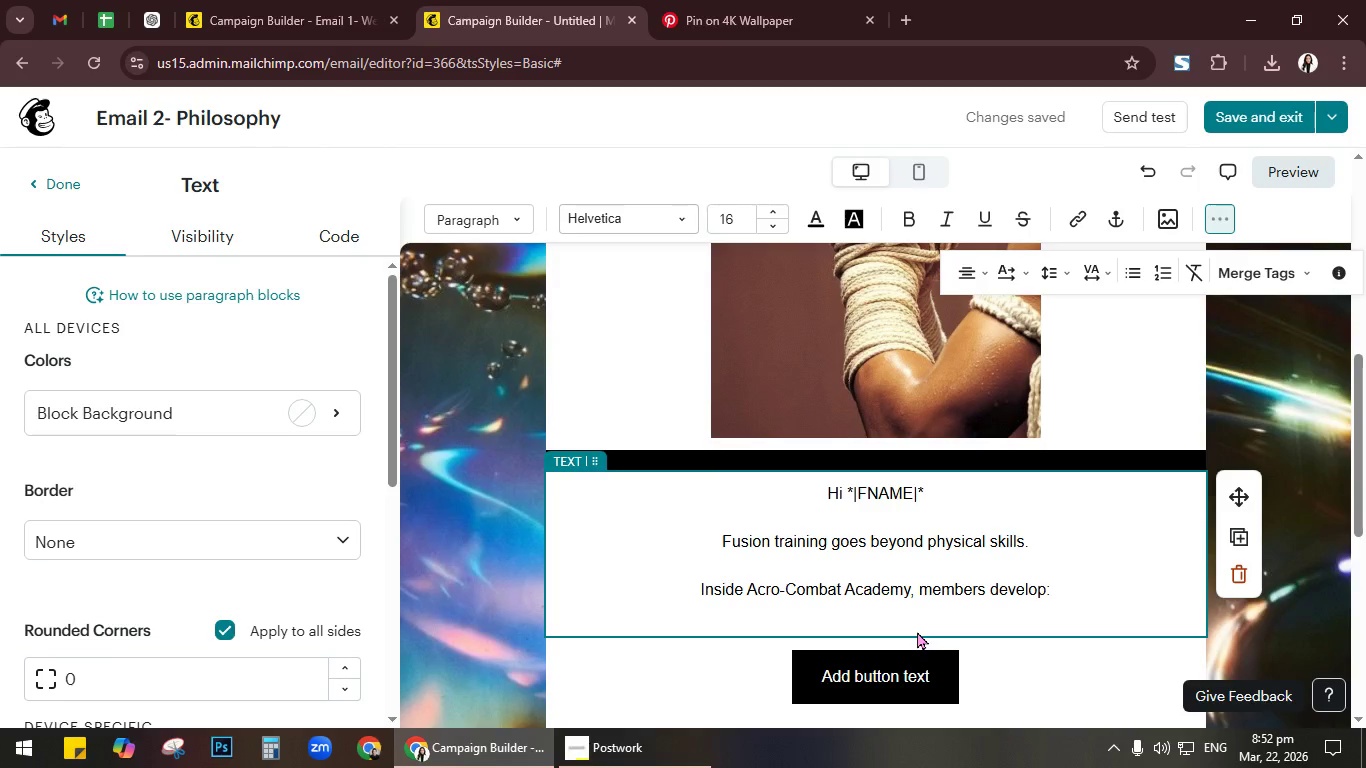 
wait(16.34)
 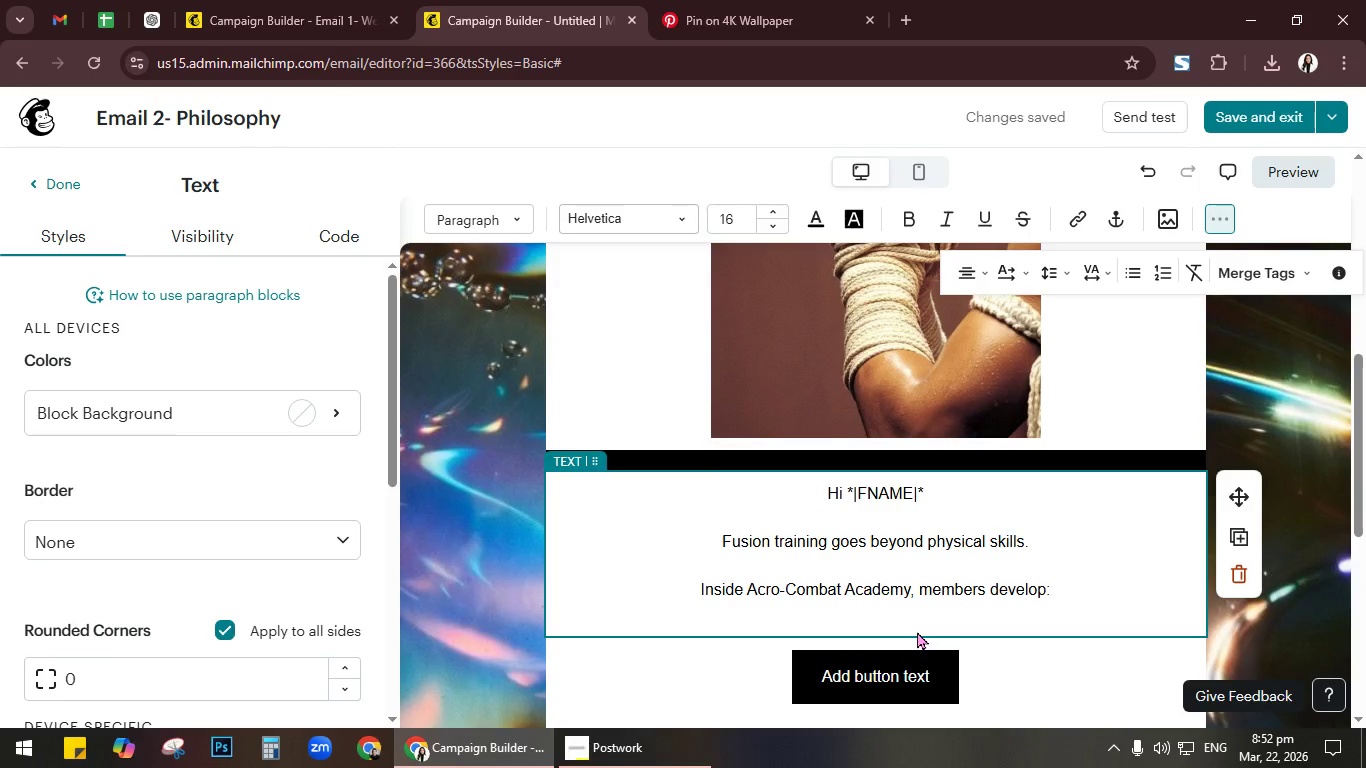 
left_click([912, 12])
 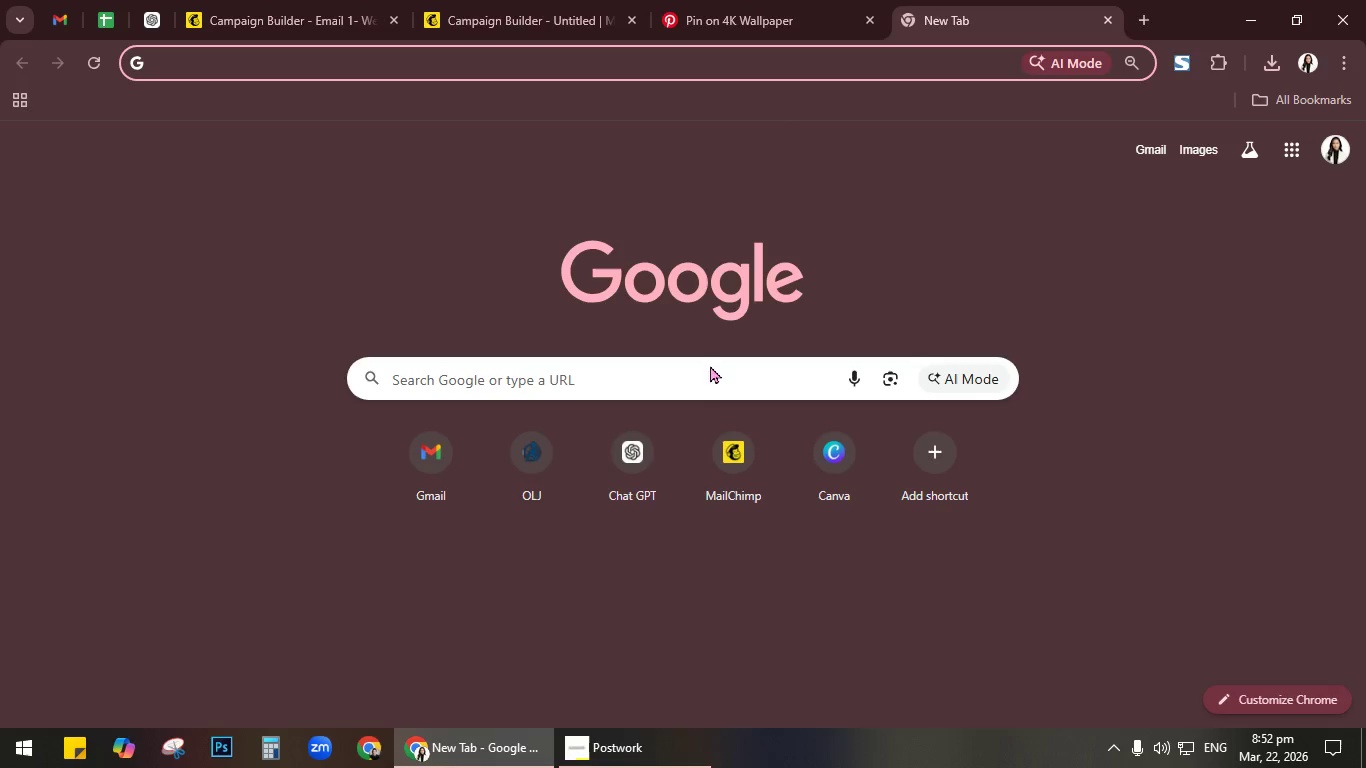 
left_click([707, 376])
 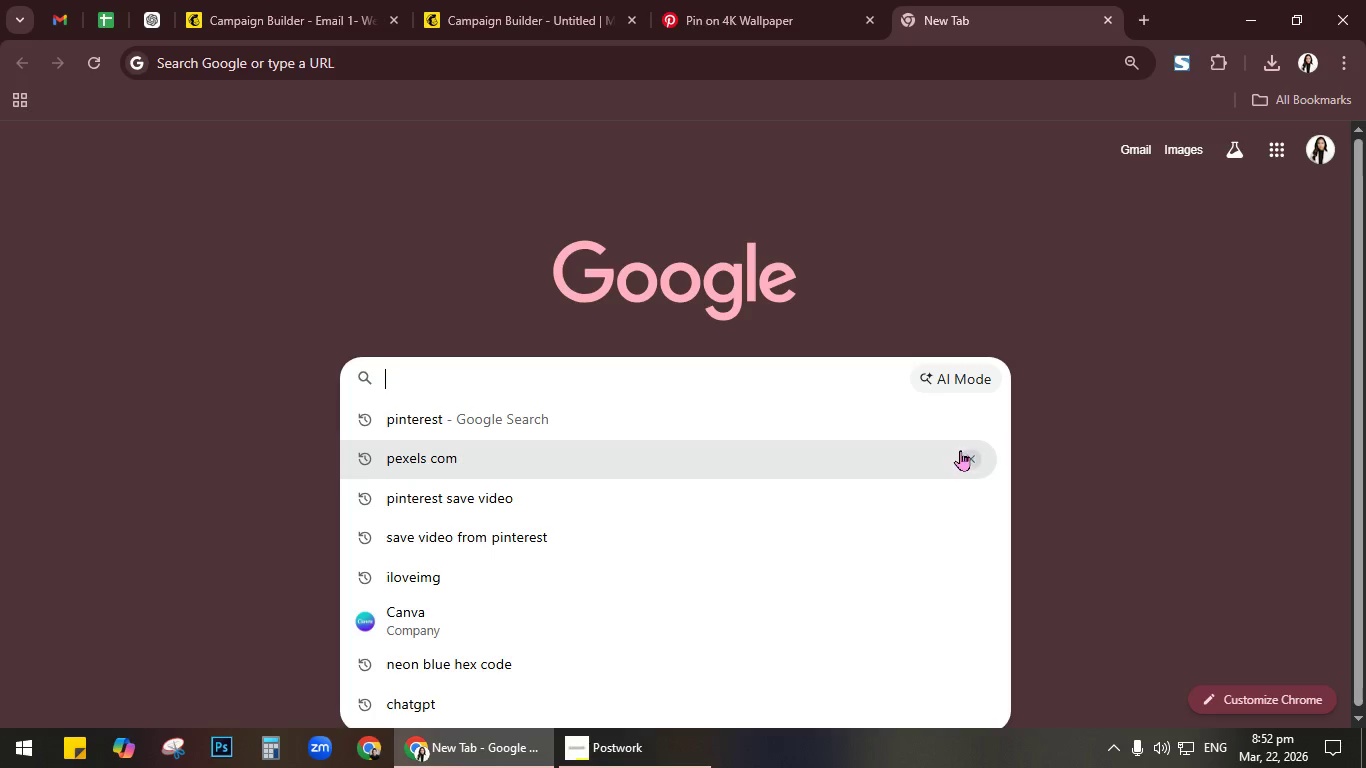 
left_click([972, 458])
 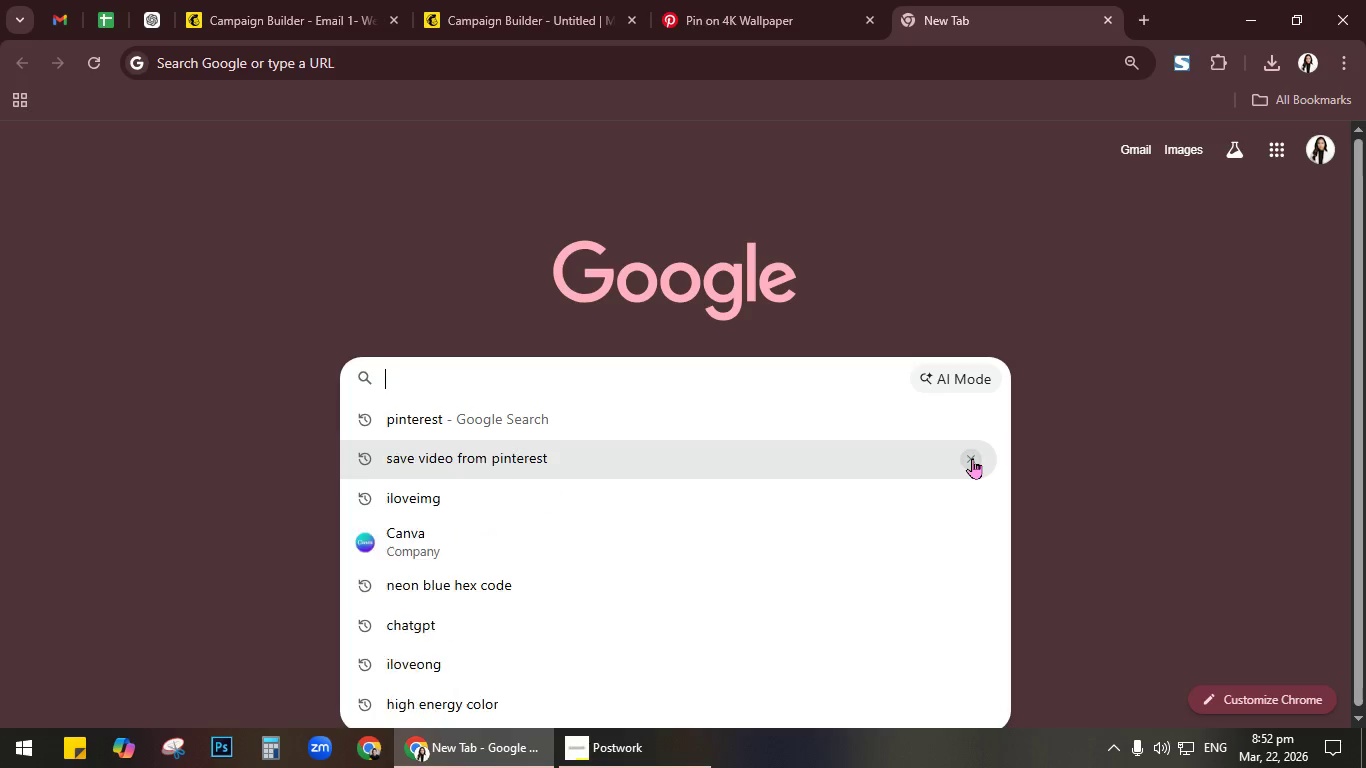 
double_click([972, 458])
 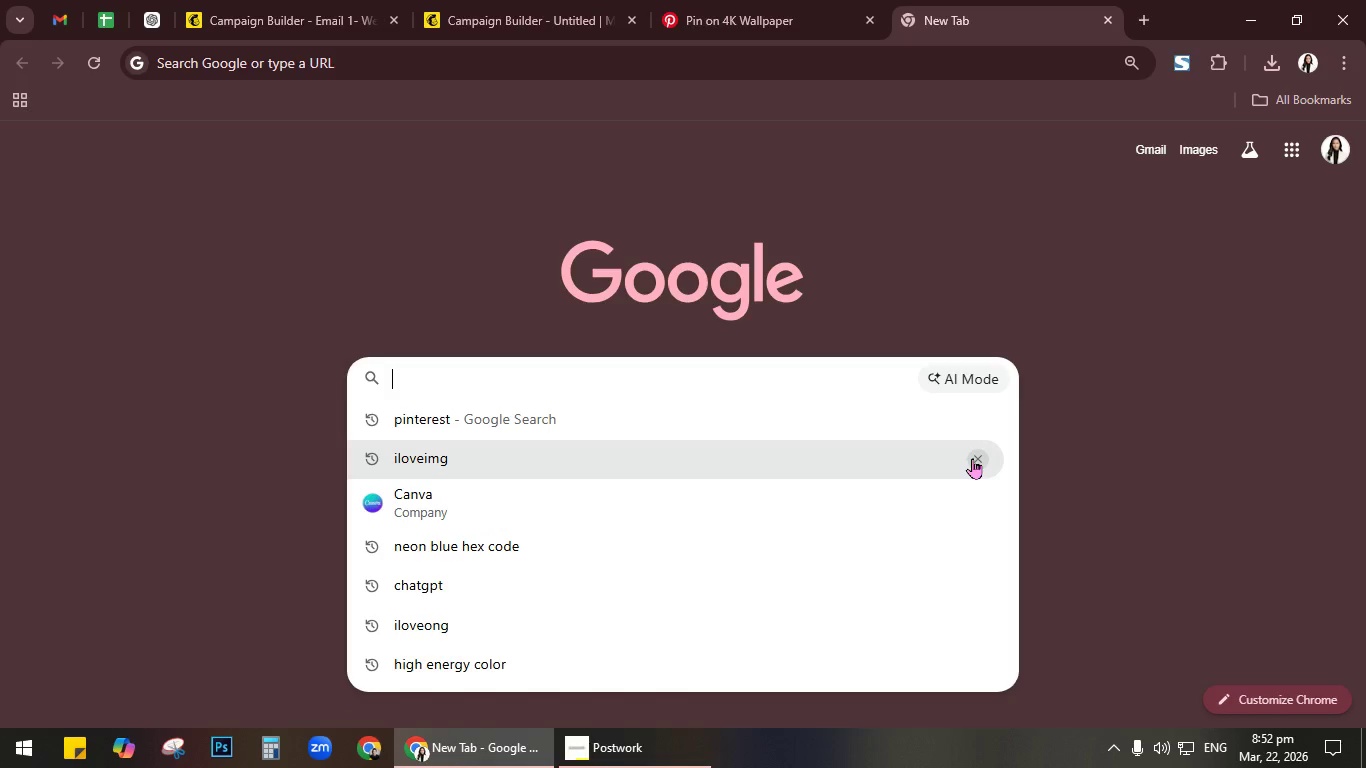 
left_click([972, 458])
 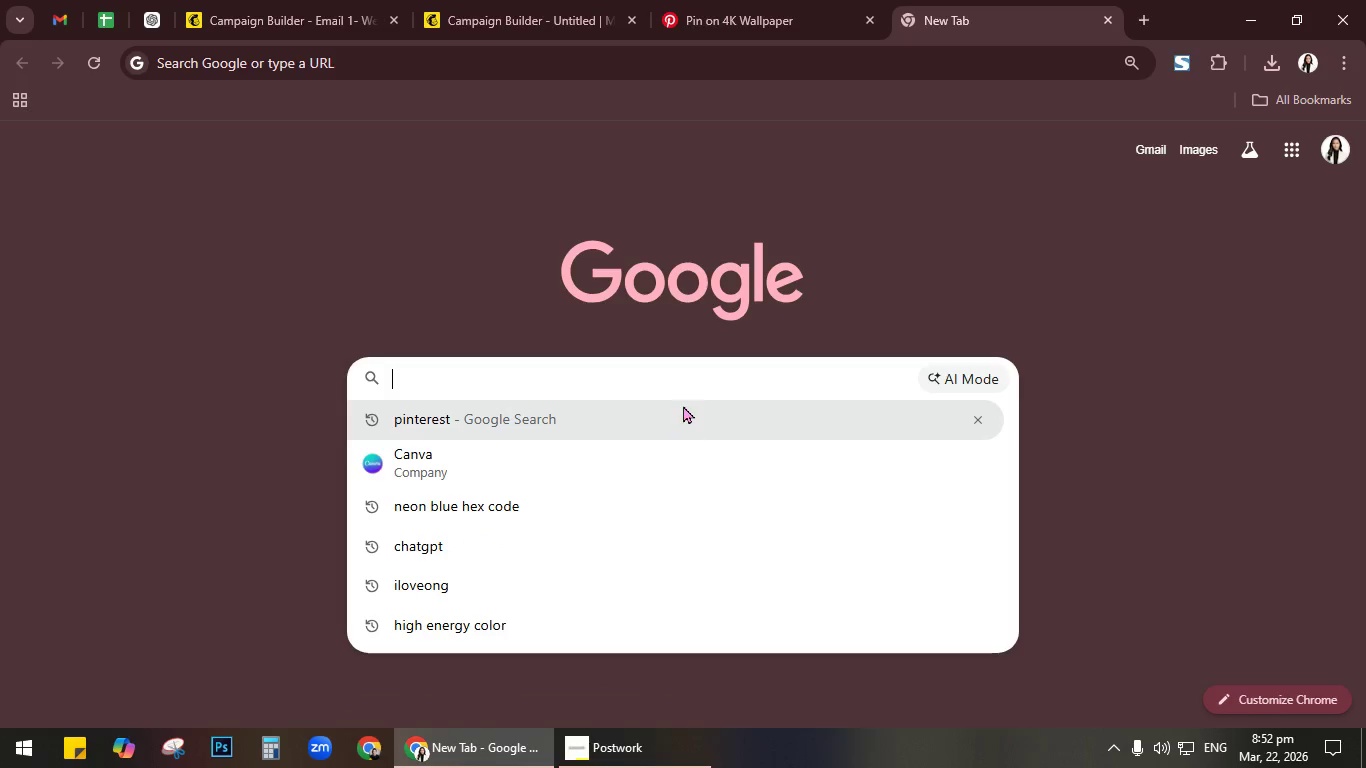 
left_click([691, 383])
 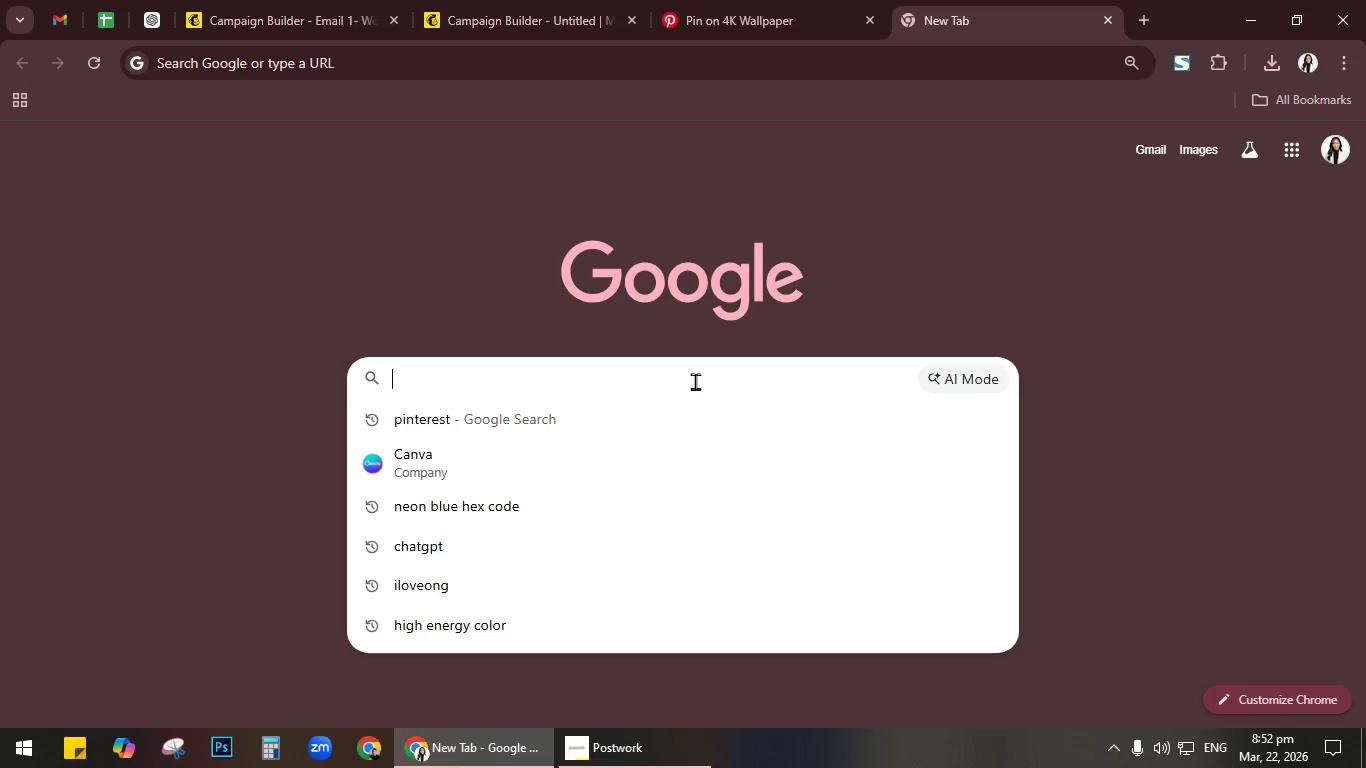 
type(alt )
 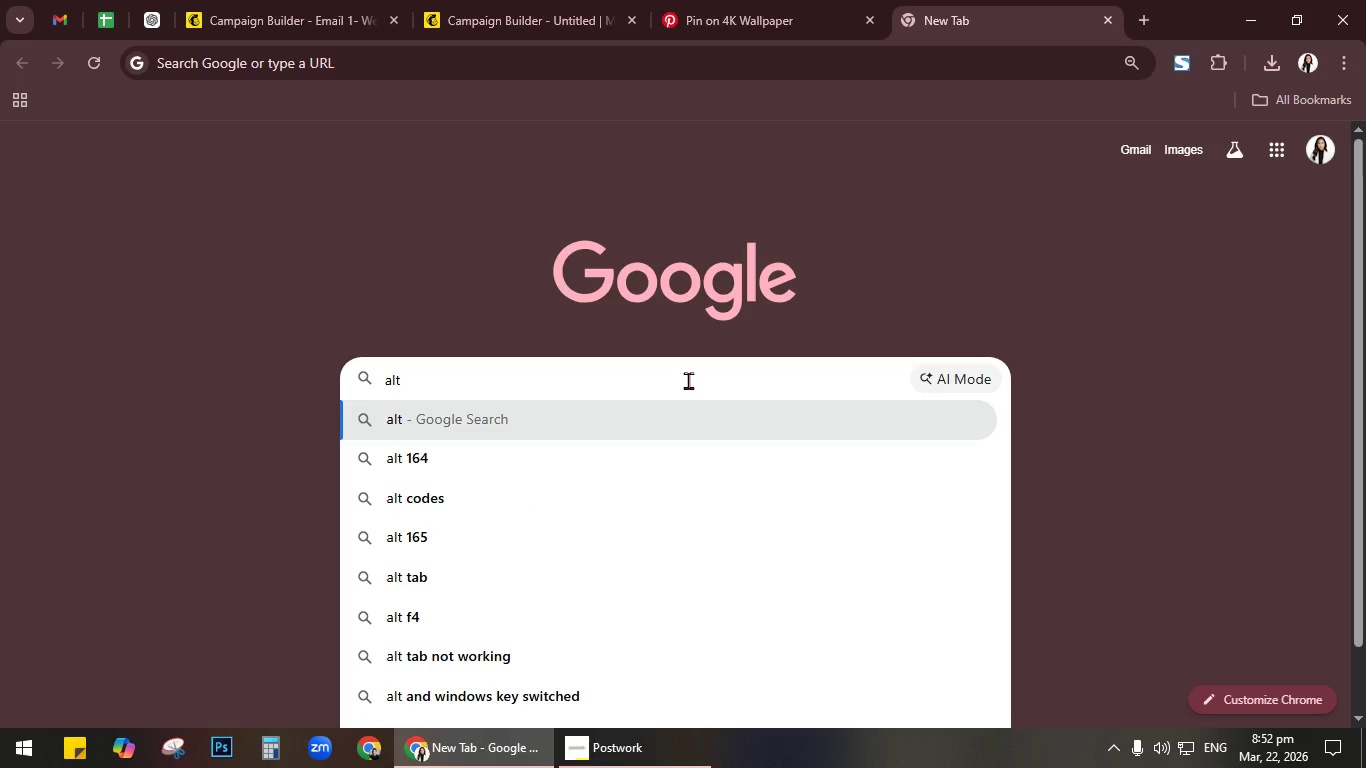 
key(ArrowDown)
 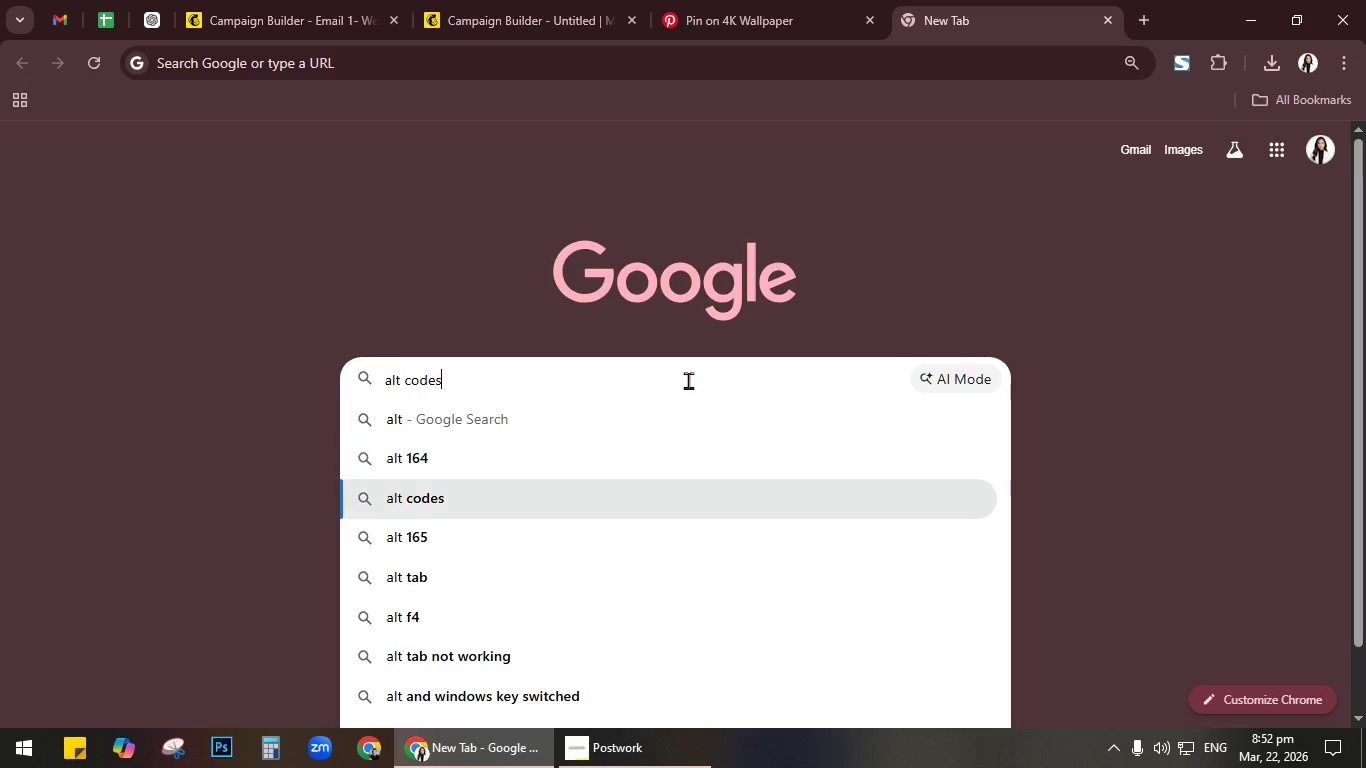 
key(ArrowDown)
 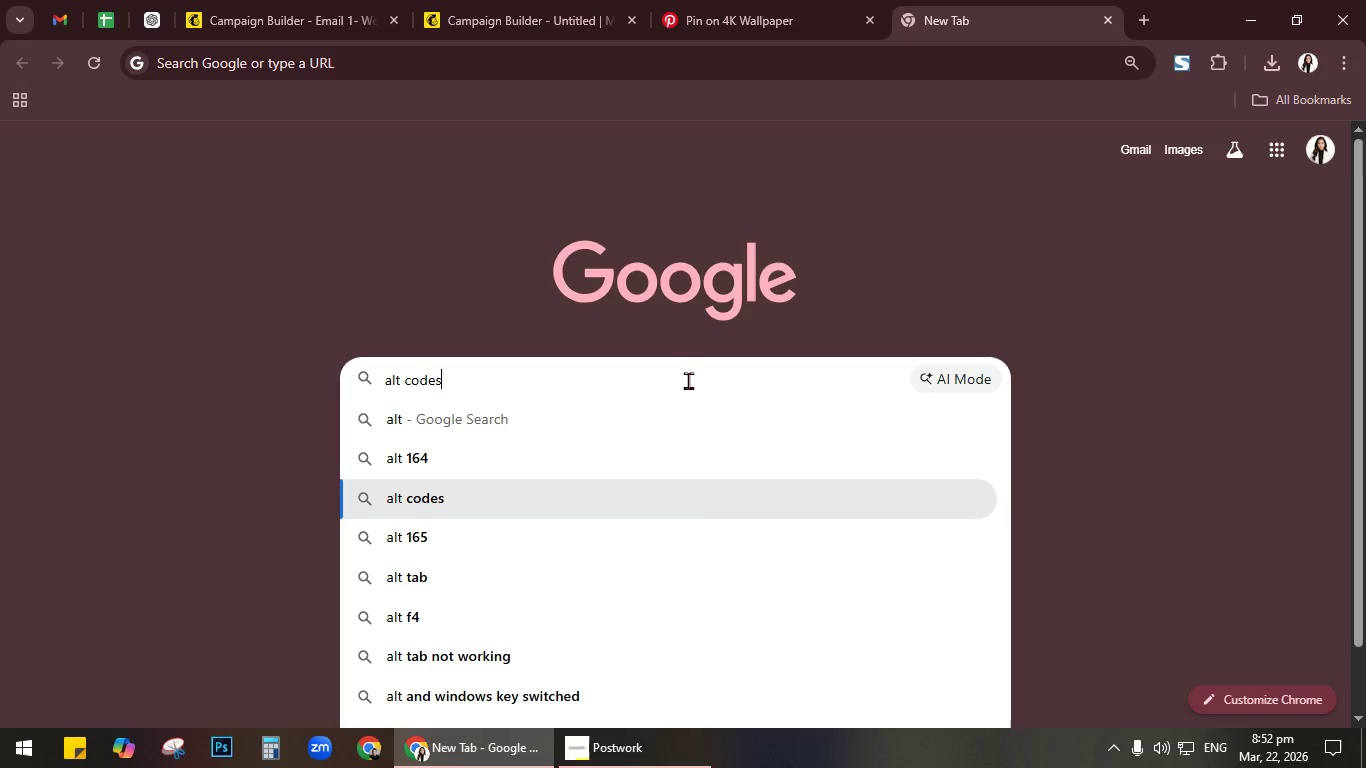 
type( for )
 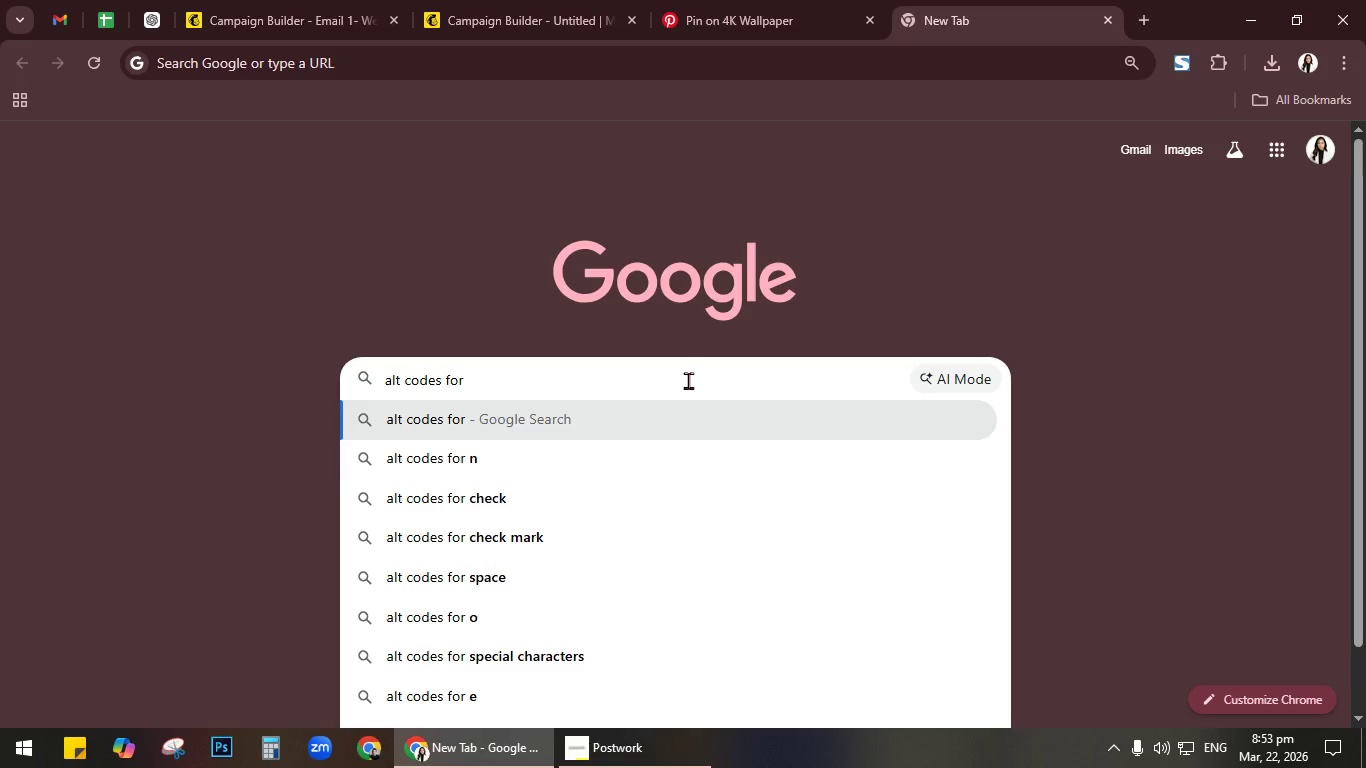 
key(ArrowDown)
 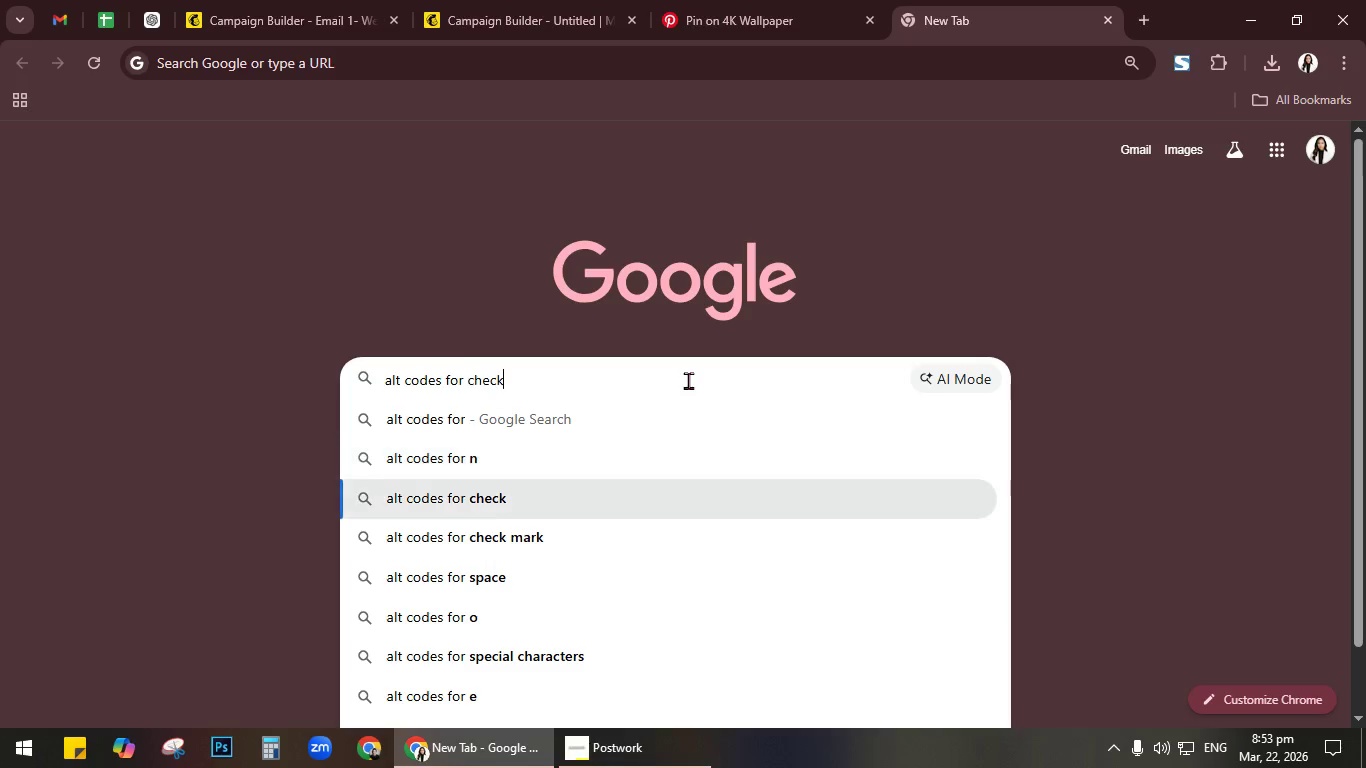 
key(ArrowDown)
 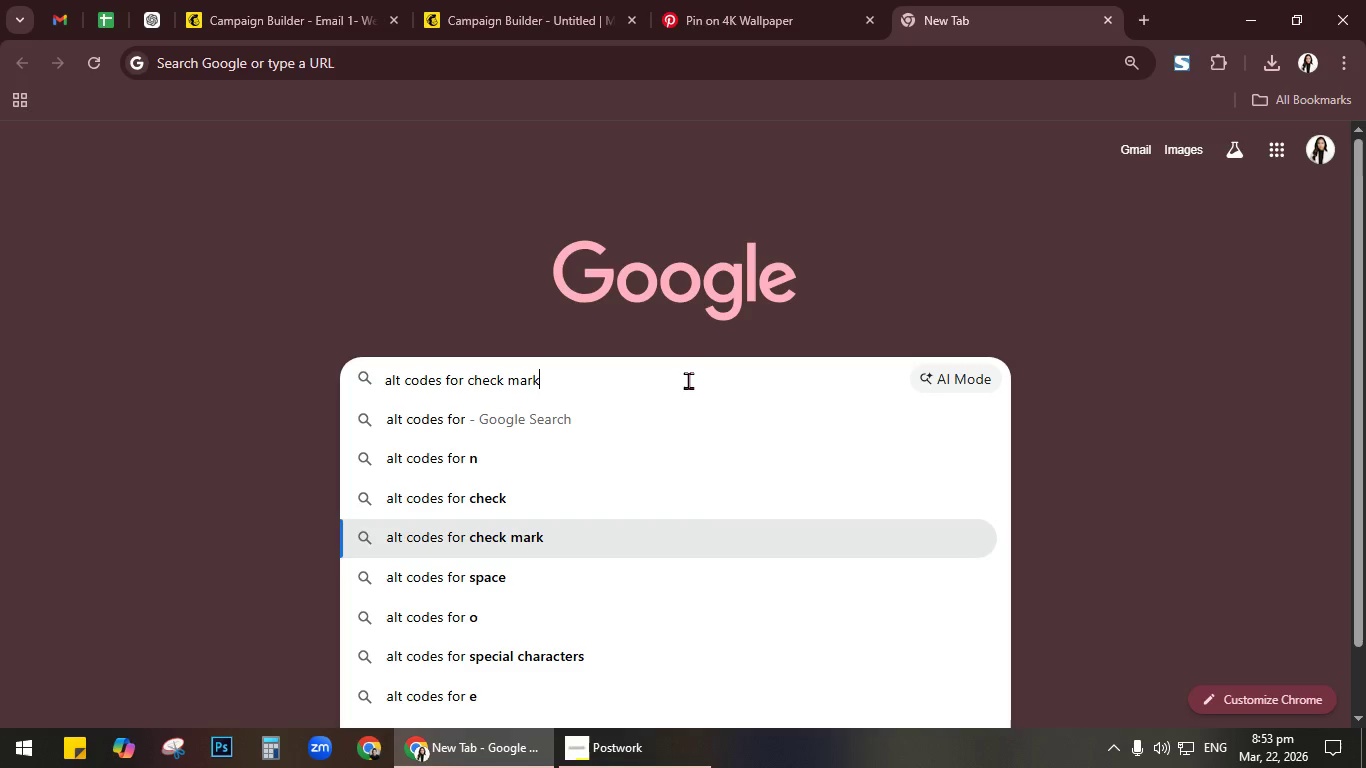 
key(ArrowDown)
 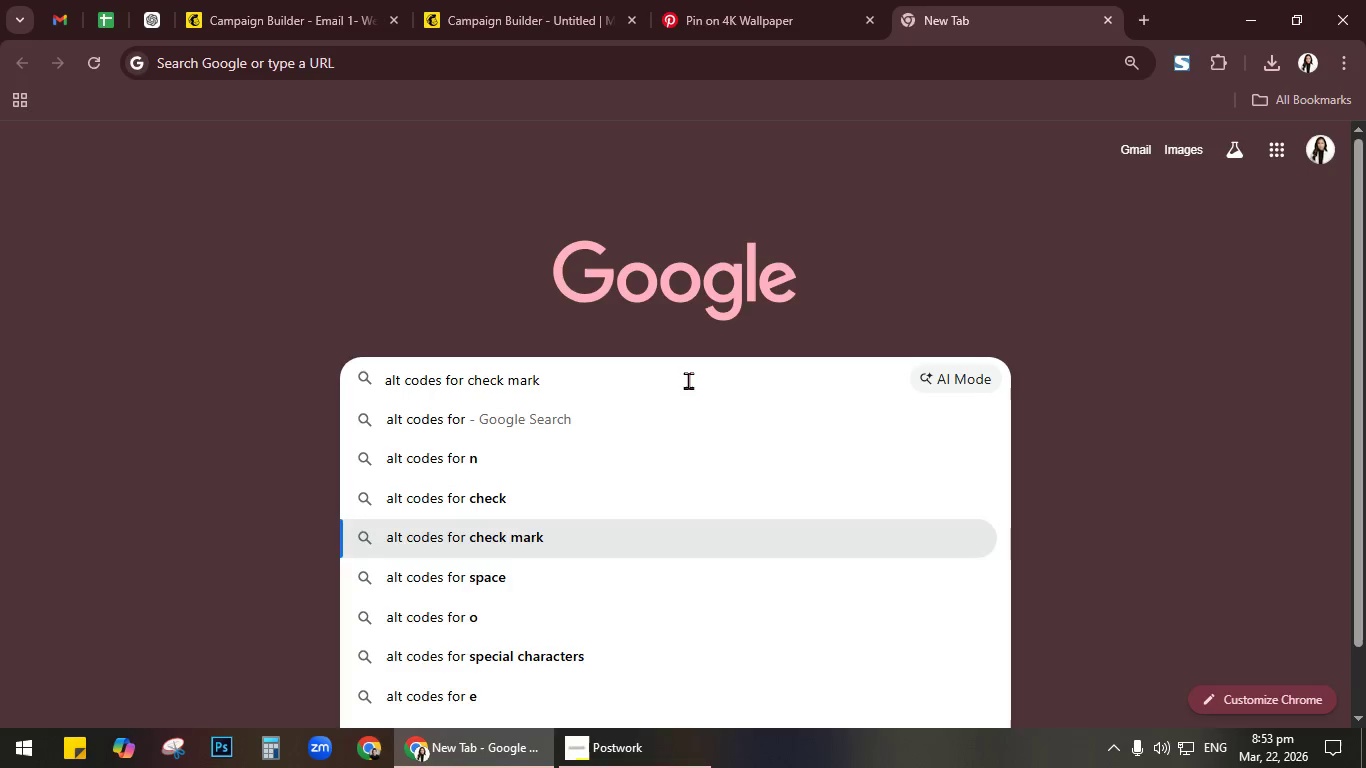 
key(Enter)
 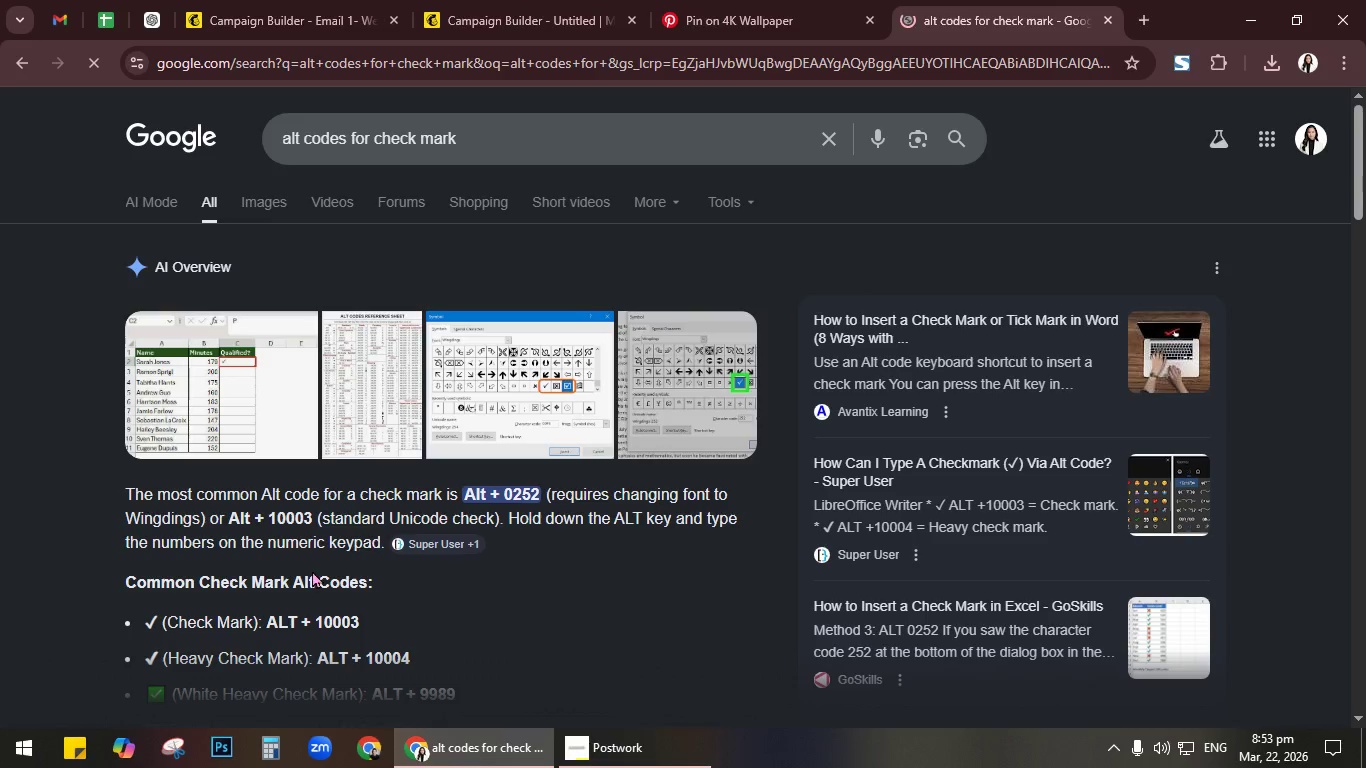 
scroll: coordinate [357, 590], scroll_direction: down, amount: 1.0
 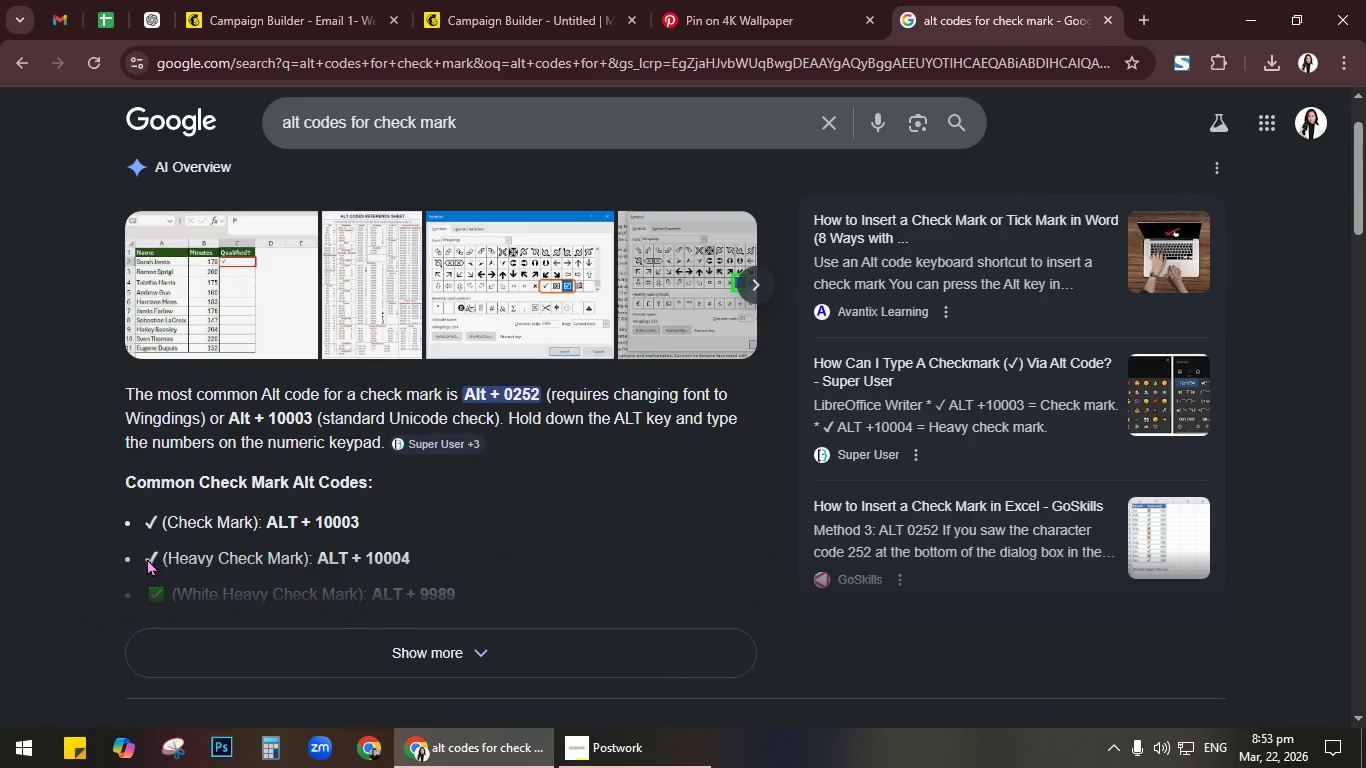 
left_click_drag(start_coordinate=[143, 558], to_coordinate=[163, 562])
 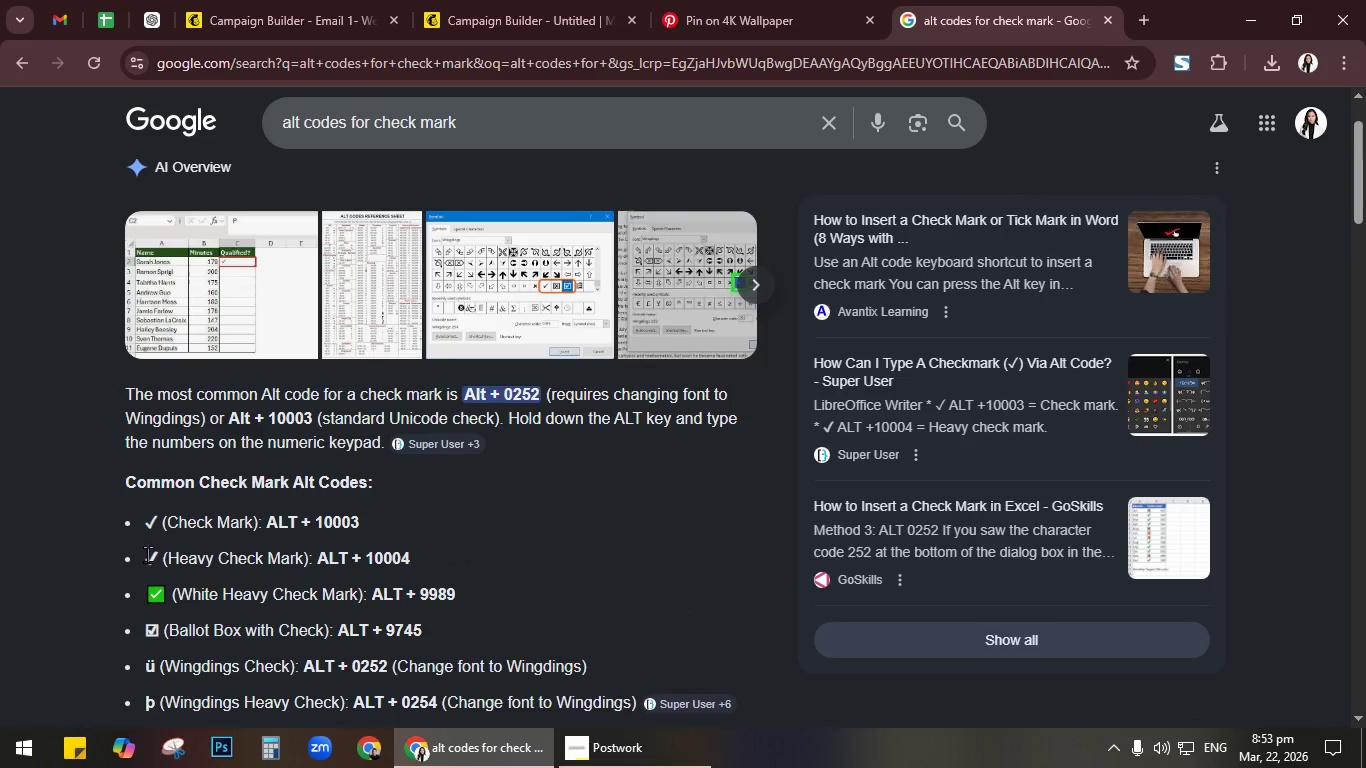 
left_click_drag(start_coordinate=[146, 555], to_coordinate=[163, 556])
 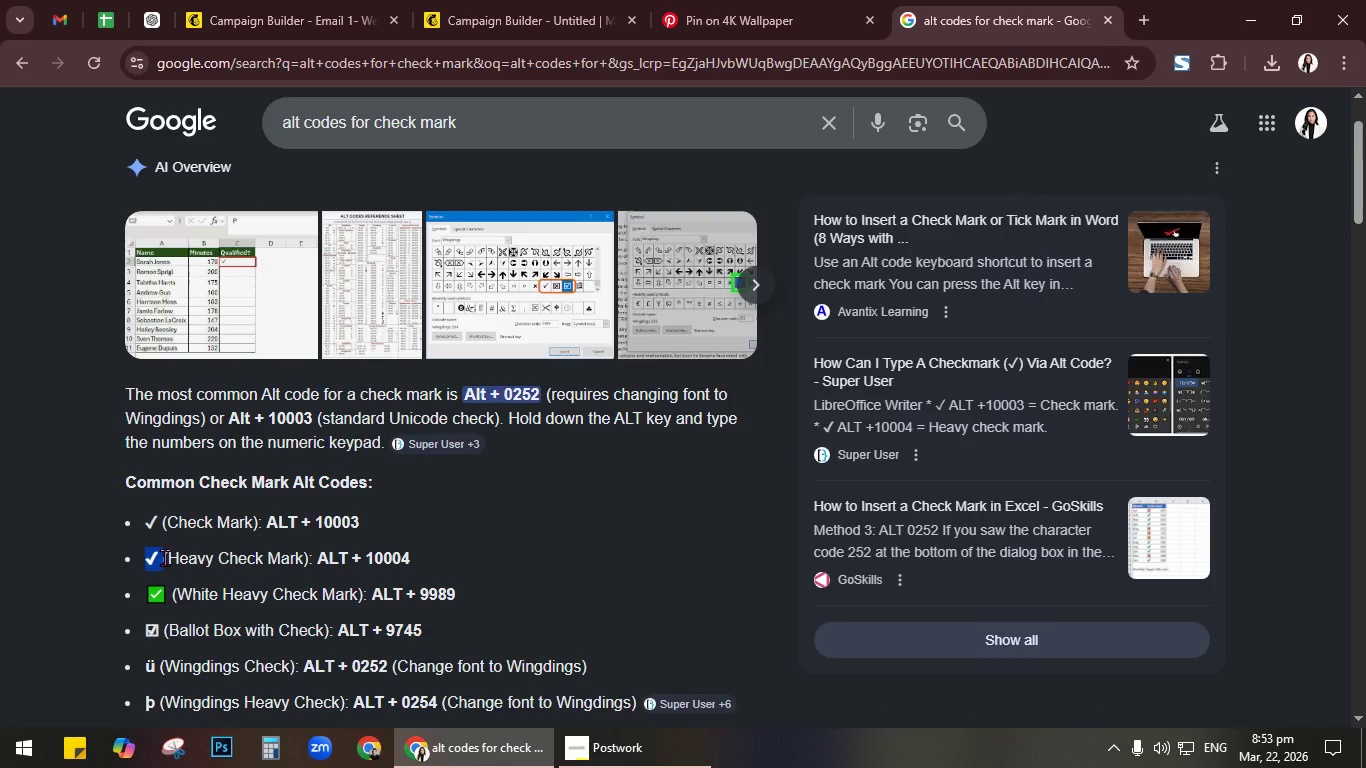 
key(Control+C)
 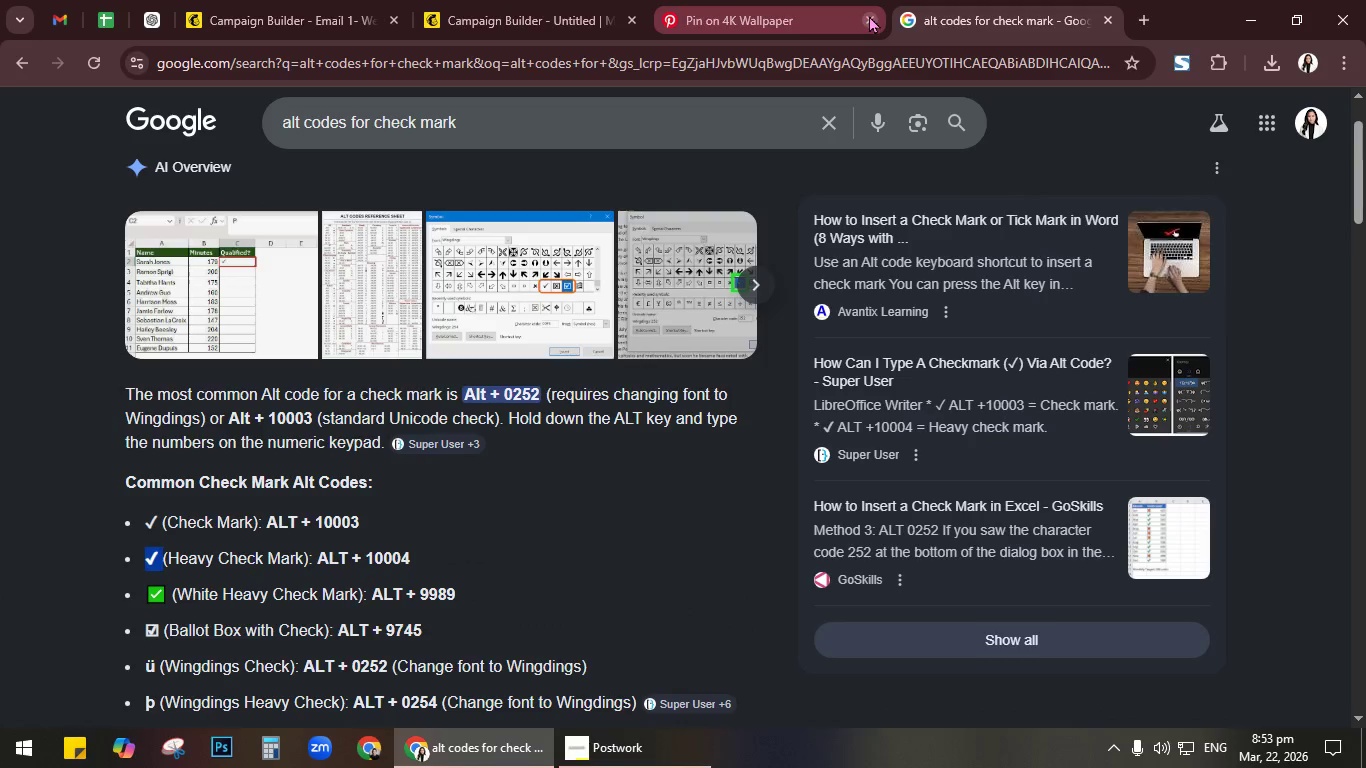 
left_click([506, 0])
 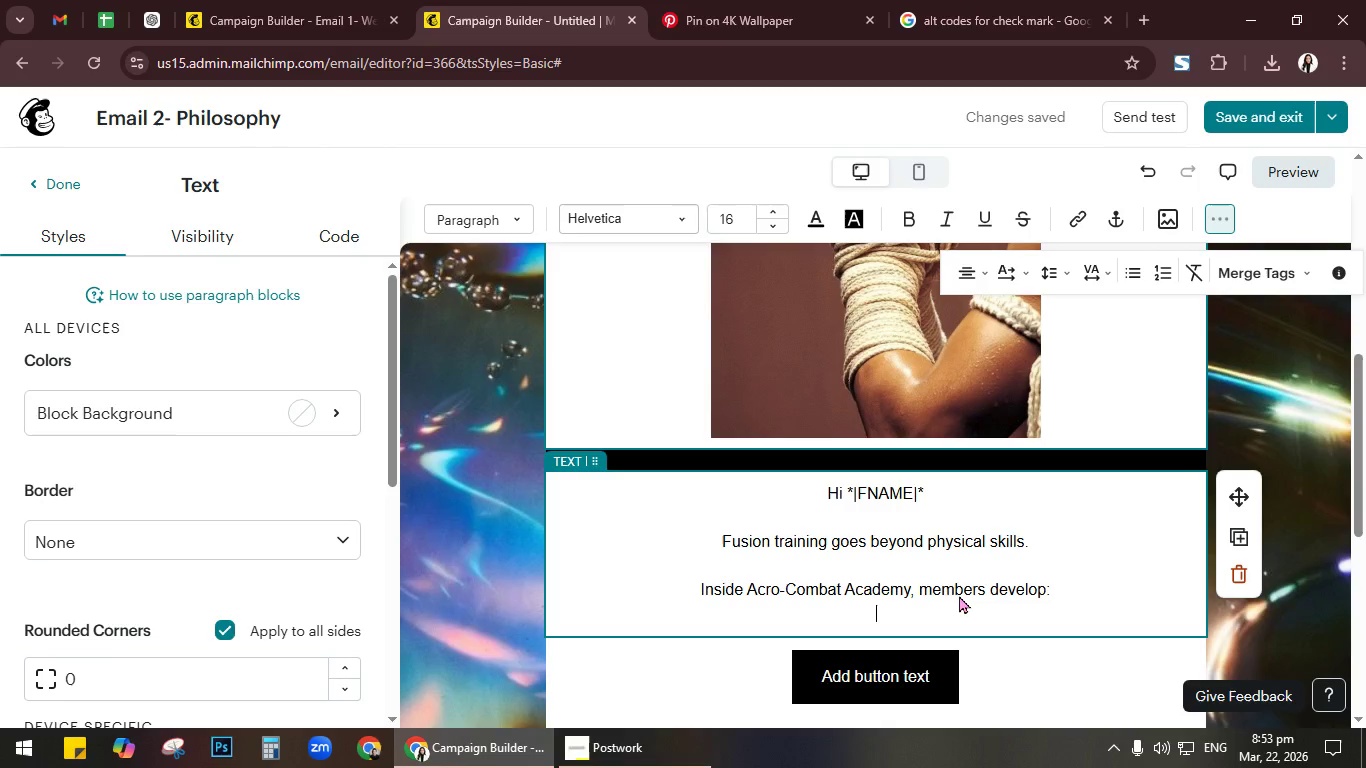 
key(Control+V)
 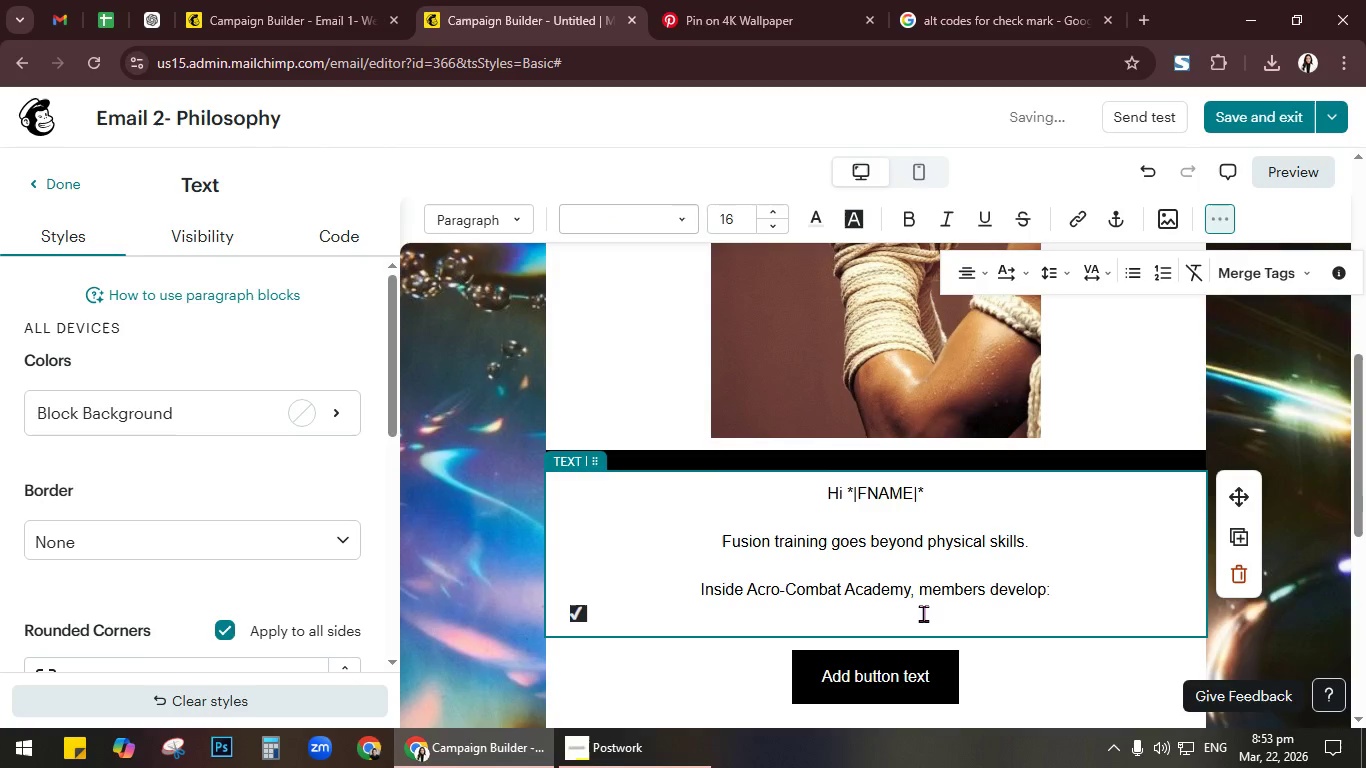 
left_click([922, 613])
 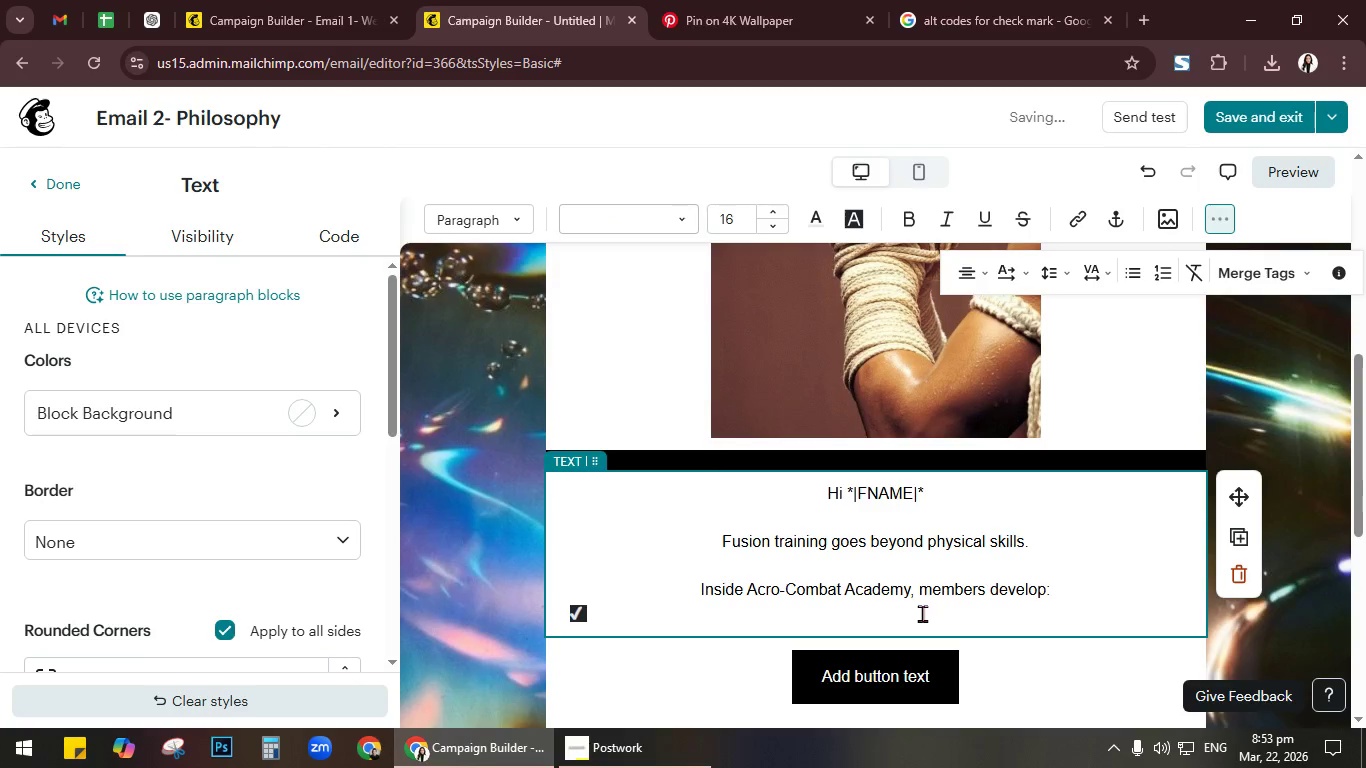 
key(Backspace)
 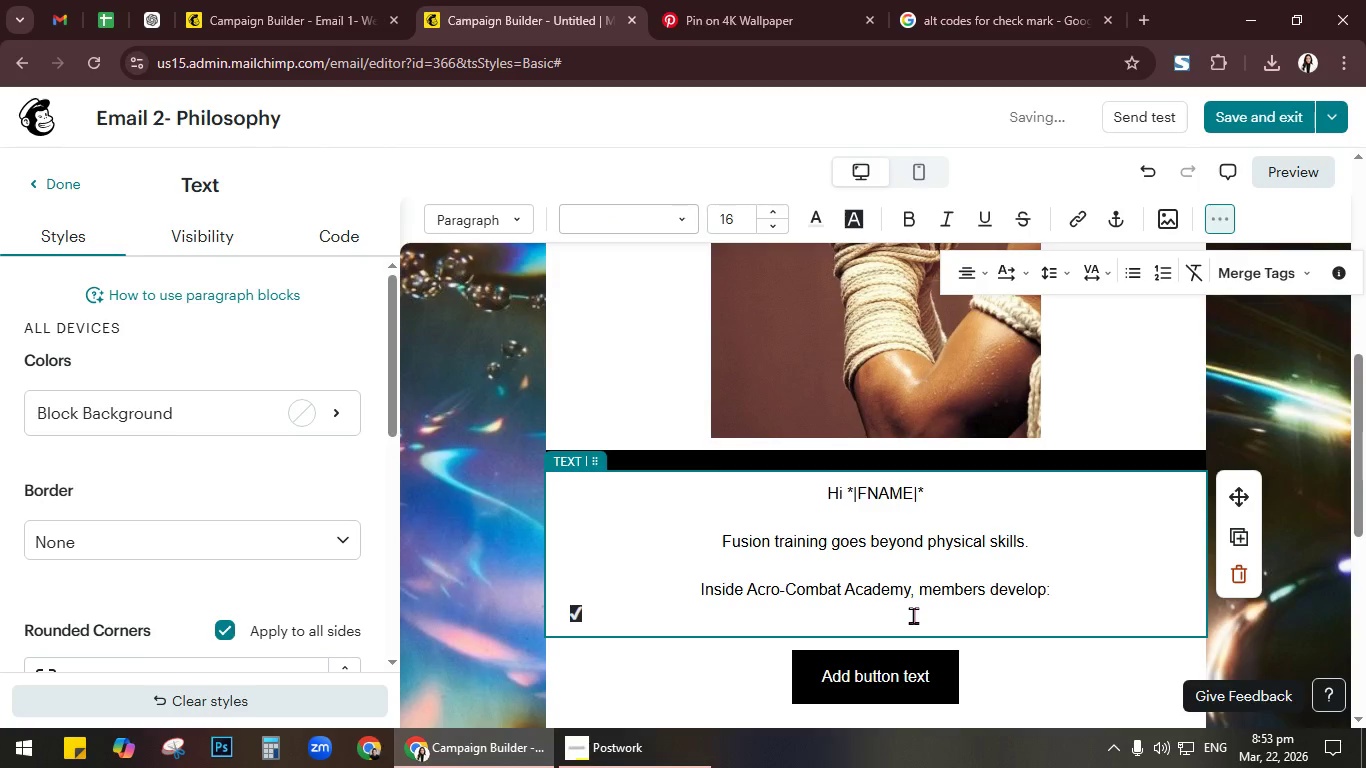 
left_click([913, 615])
 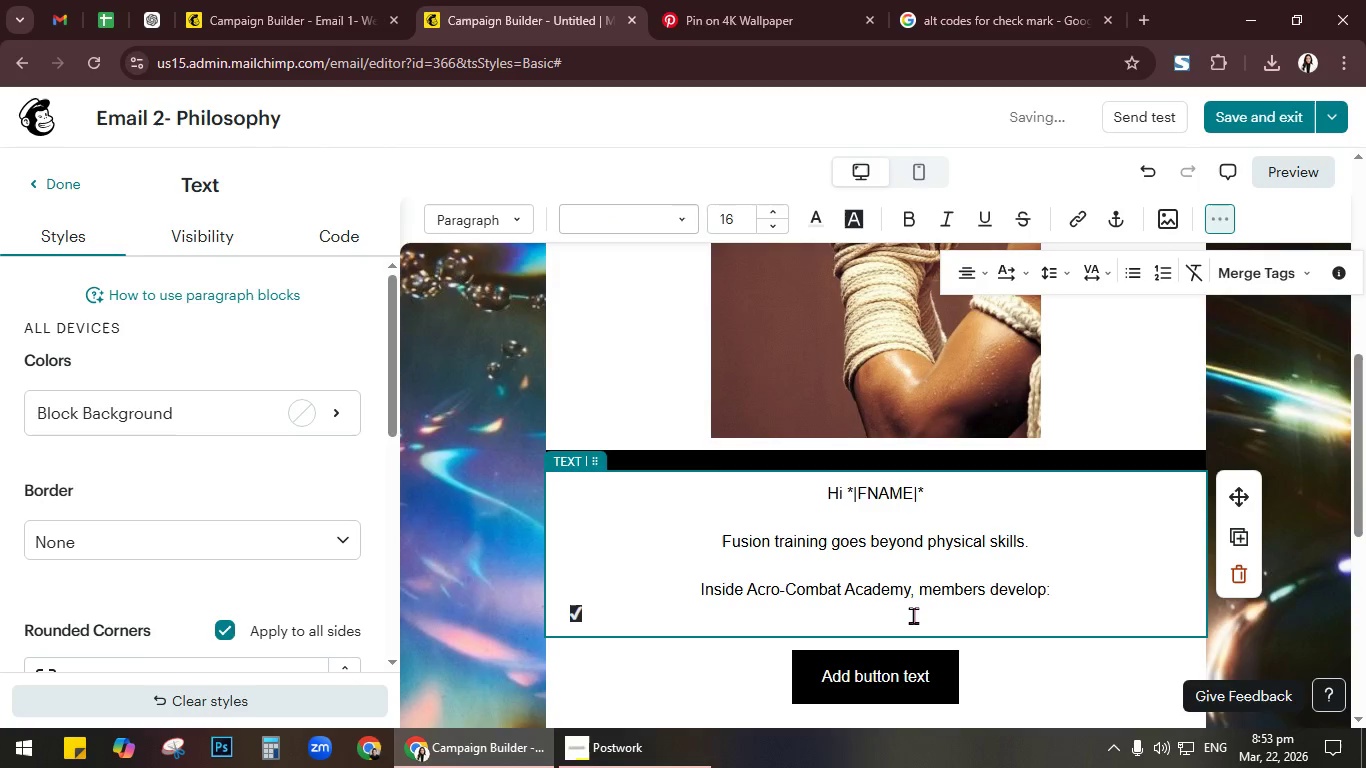 
double_click([913, 615])
 